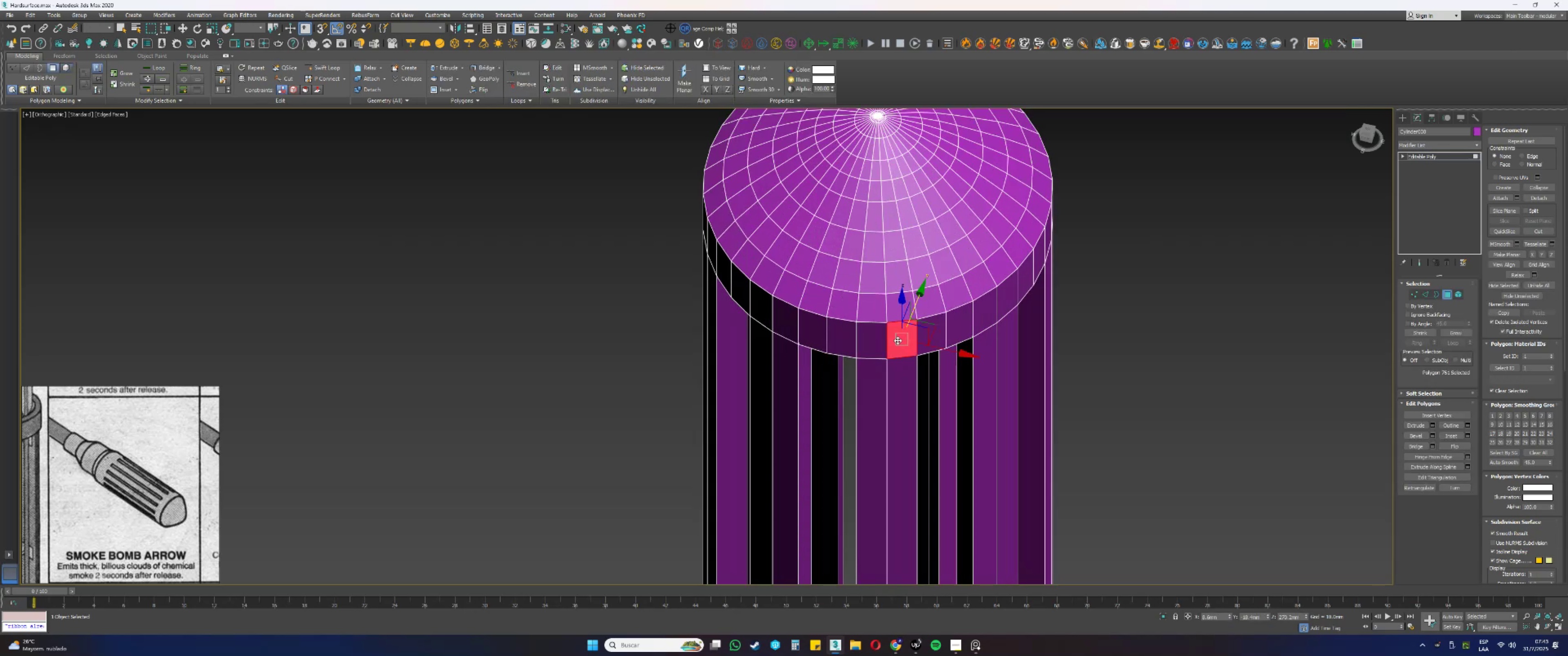 
key(Shift+ShiftLeft)
 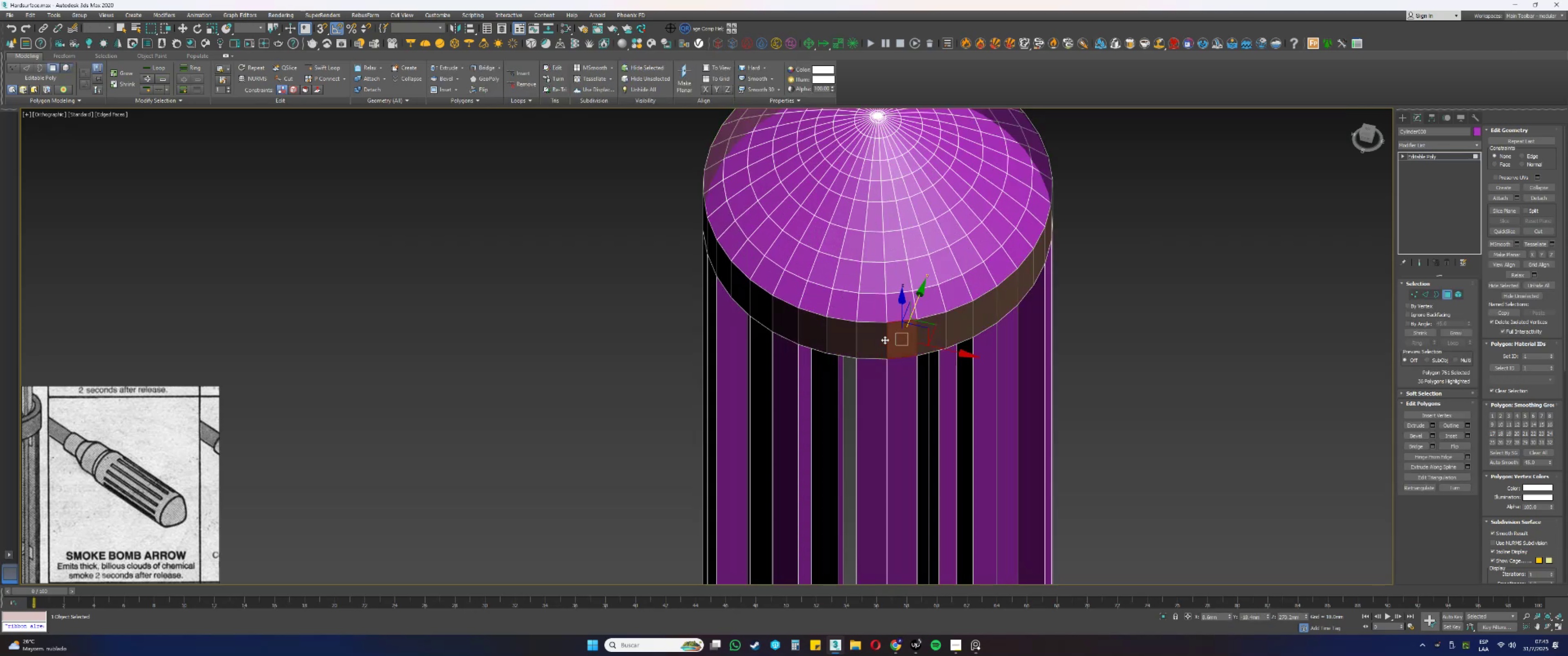 
double_click([880, 338])
 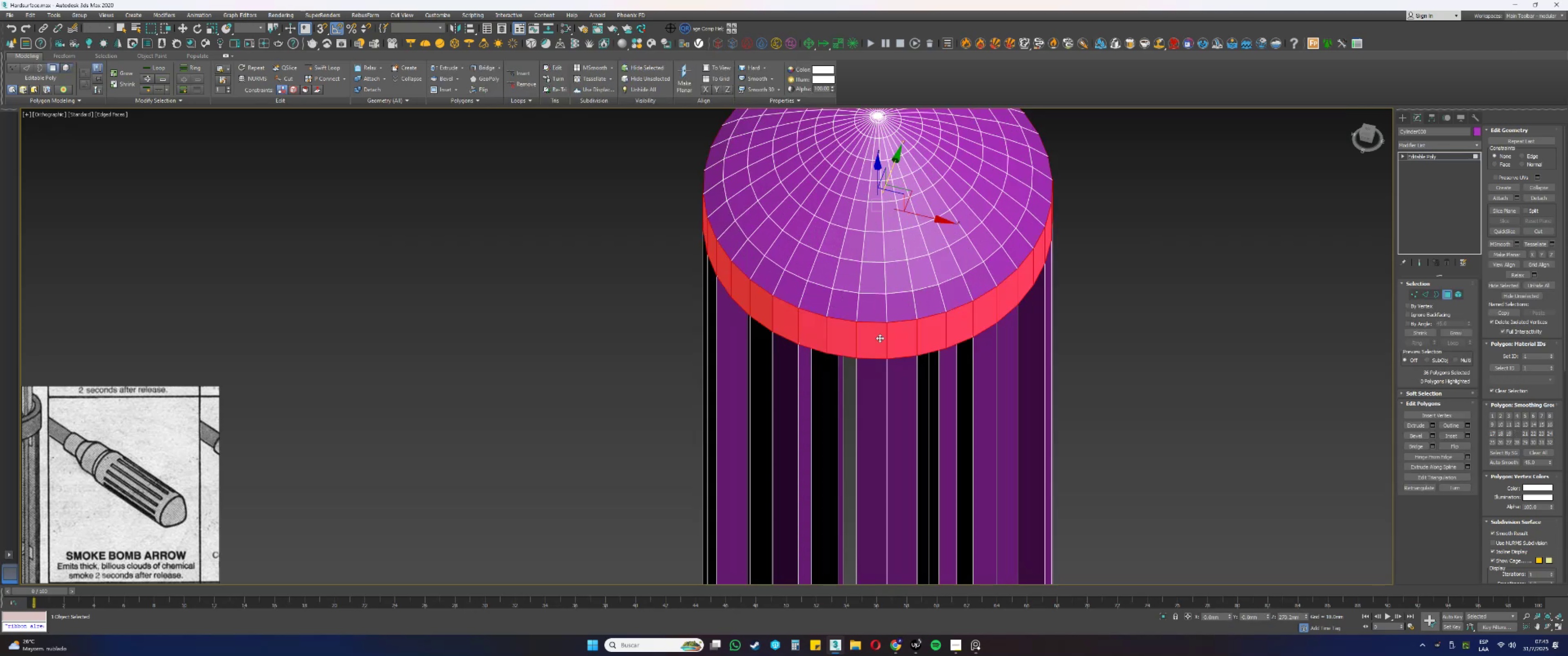 
scroll: coordinate [884, 344], scroll_direction: down, amount: 1.0
 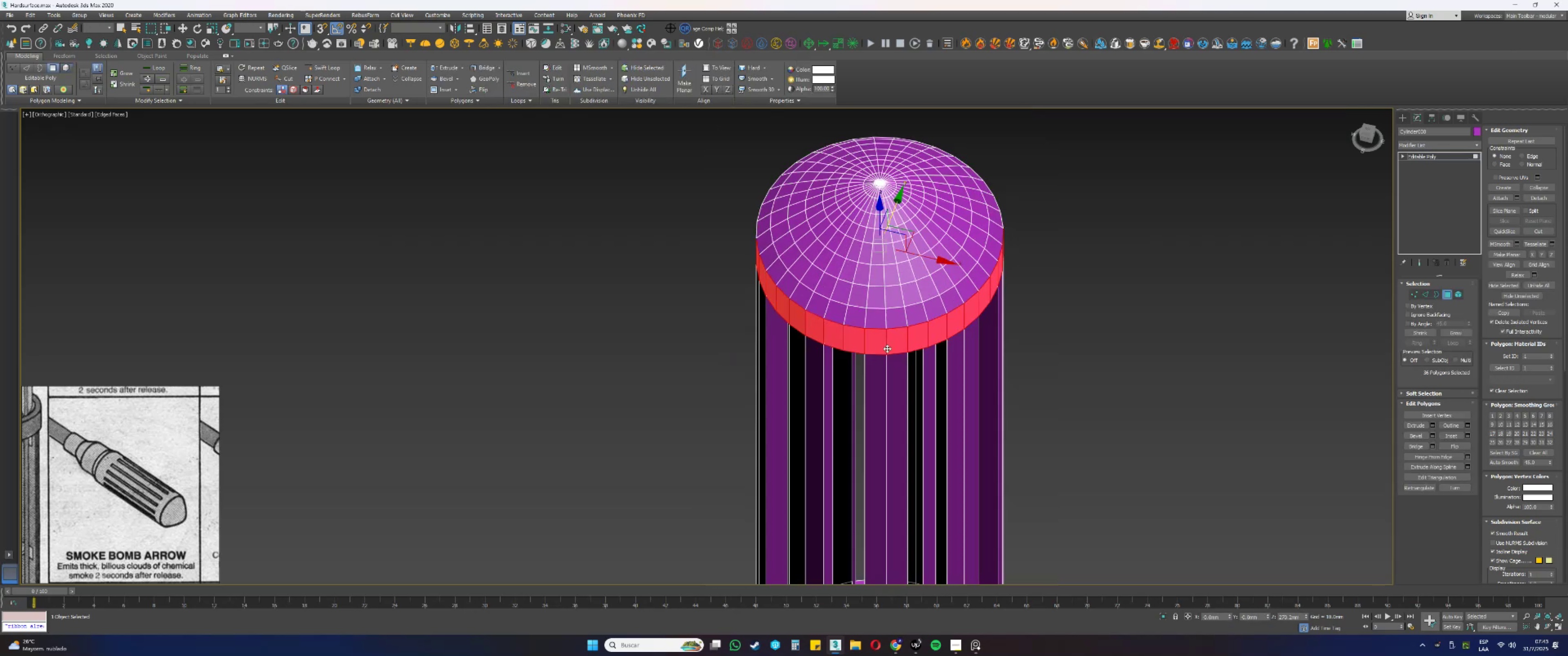 
key(Alt+AltLeft)
 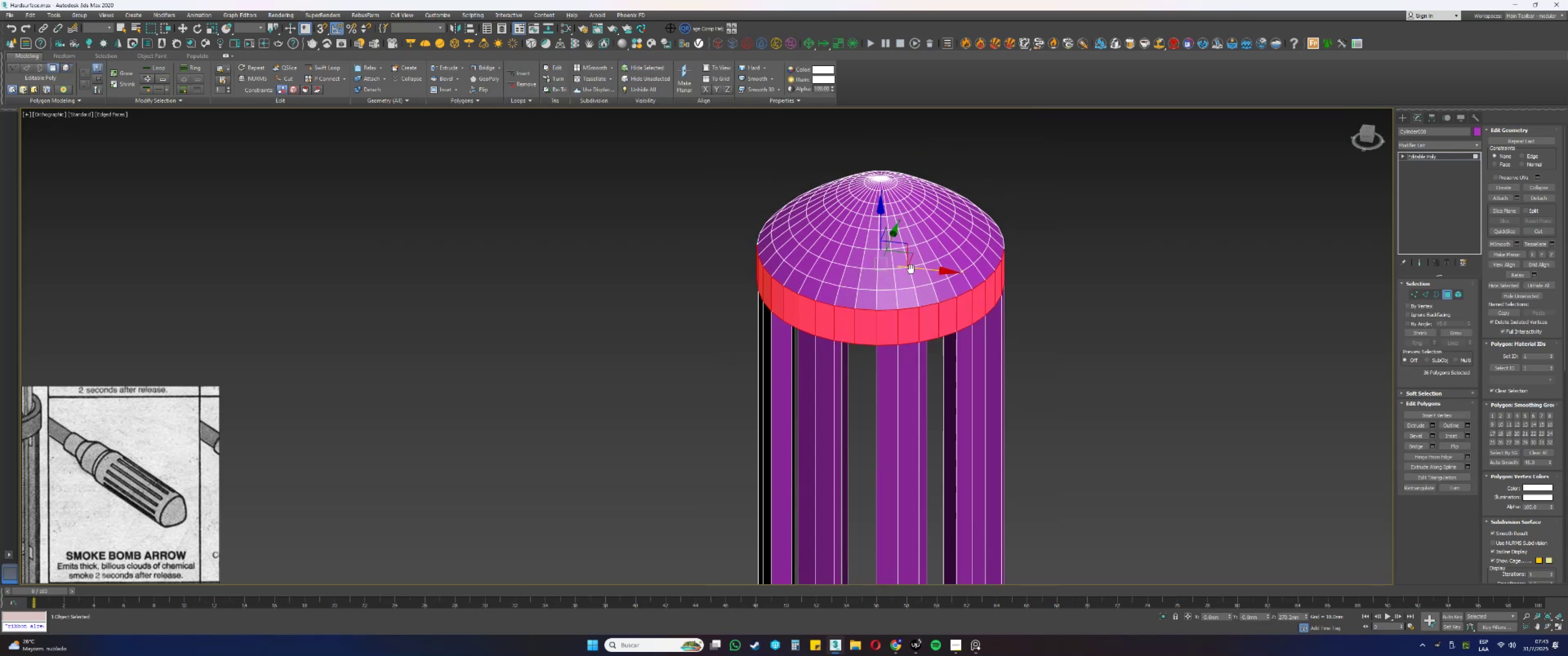 
key(Alt+AltLeft)
 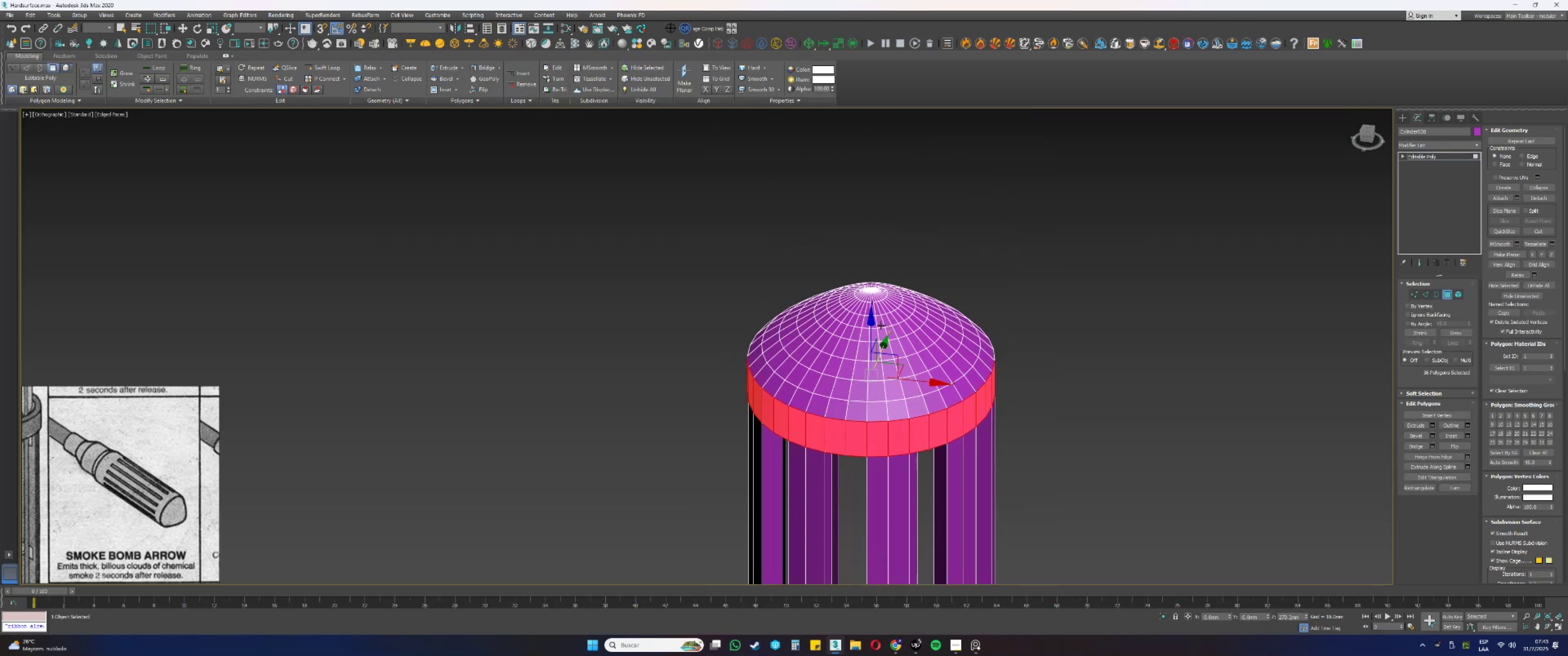 
hold_key(key=ShiftLeft, duration=0.33)
left_click_drag(start_coordinate=[868, 332], to_coordinate=[880, 159])
 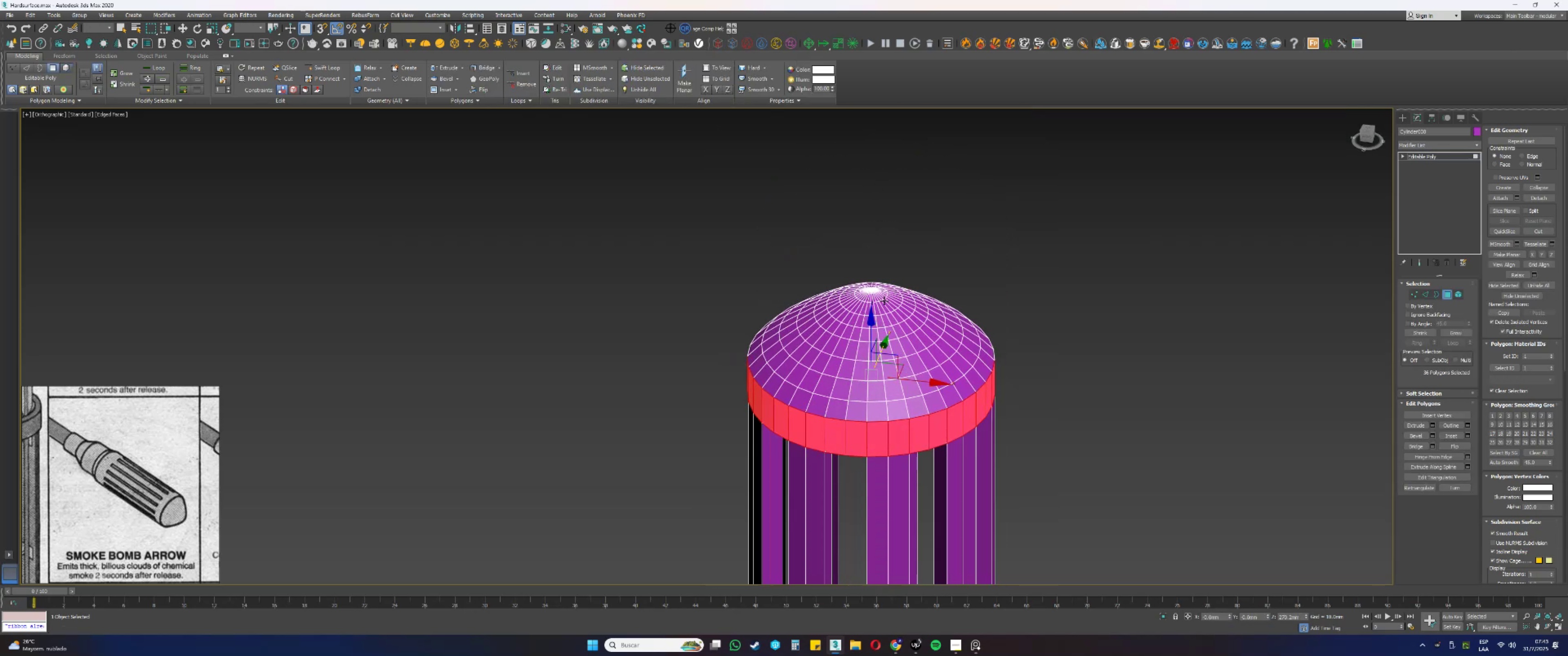 
key(Control+ControlLeft)
 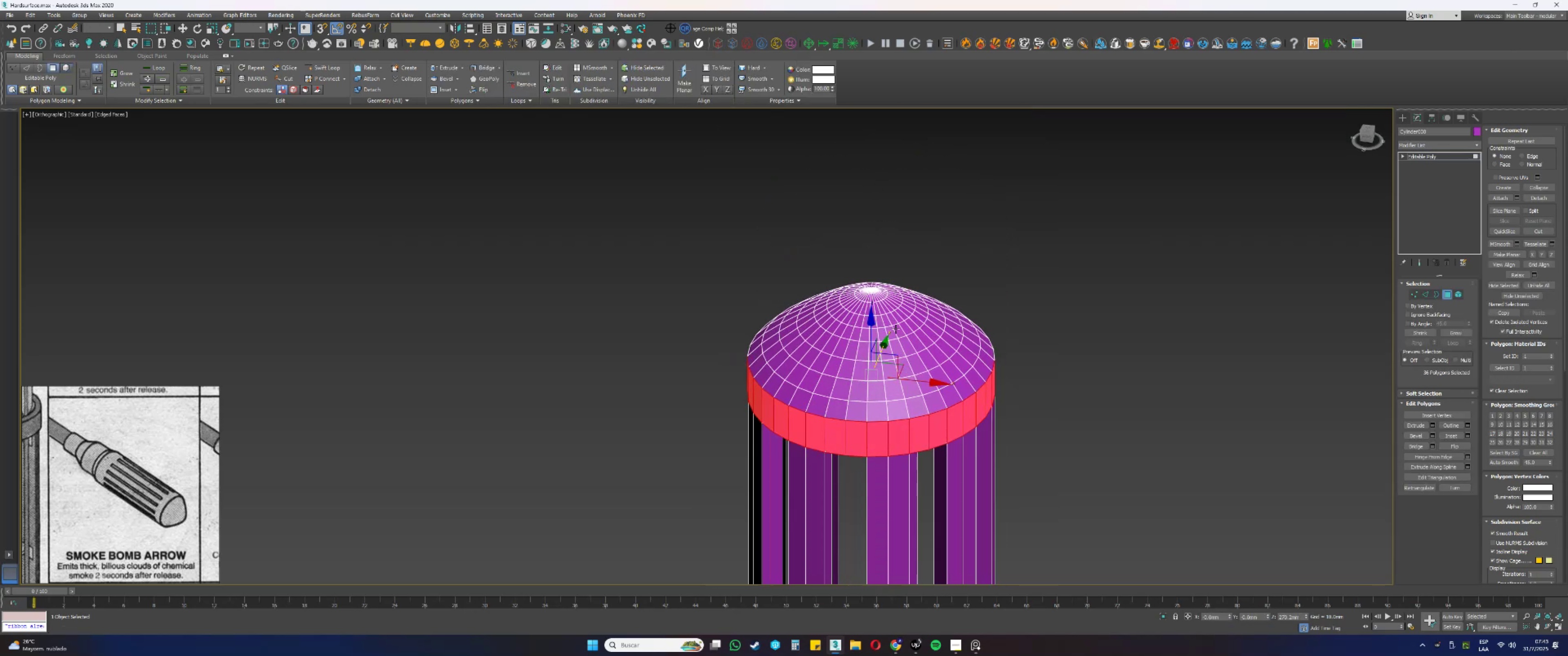 
key(Control+Z)
 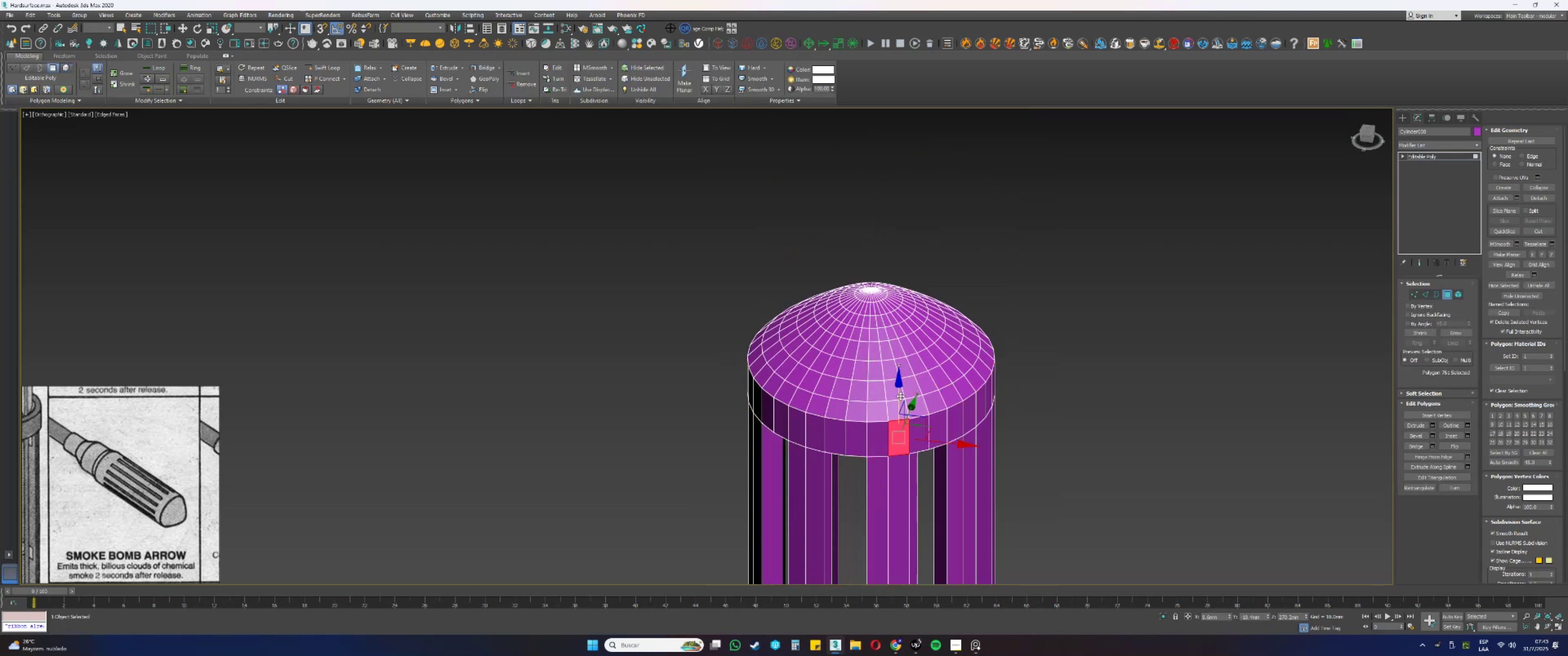 
key(Shift+ShiftLeft)
 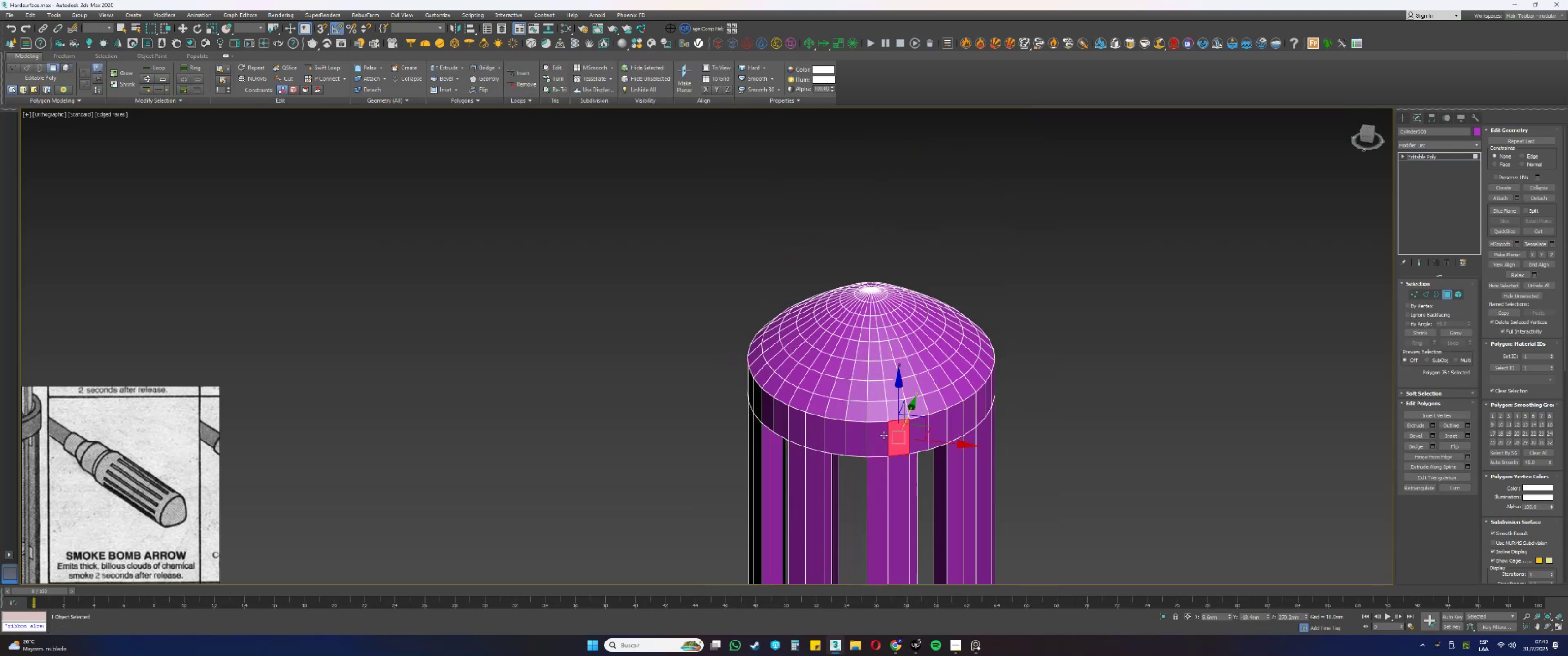 
left_click([879, 436])
 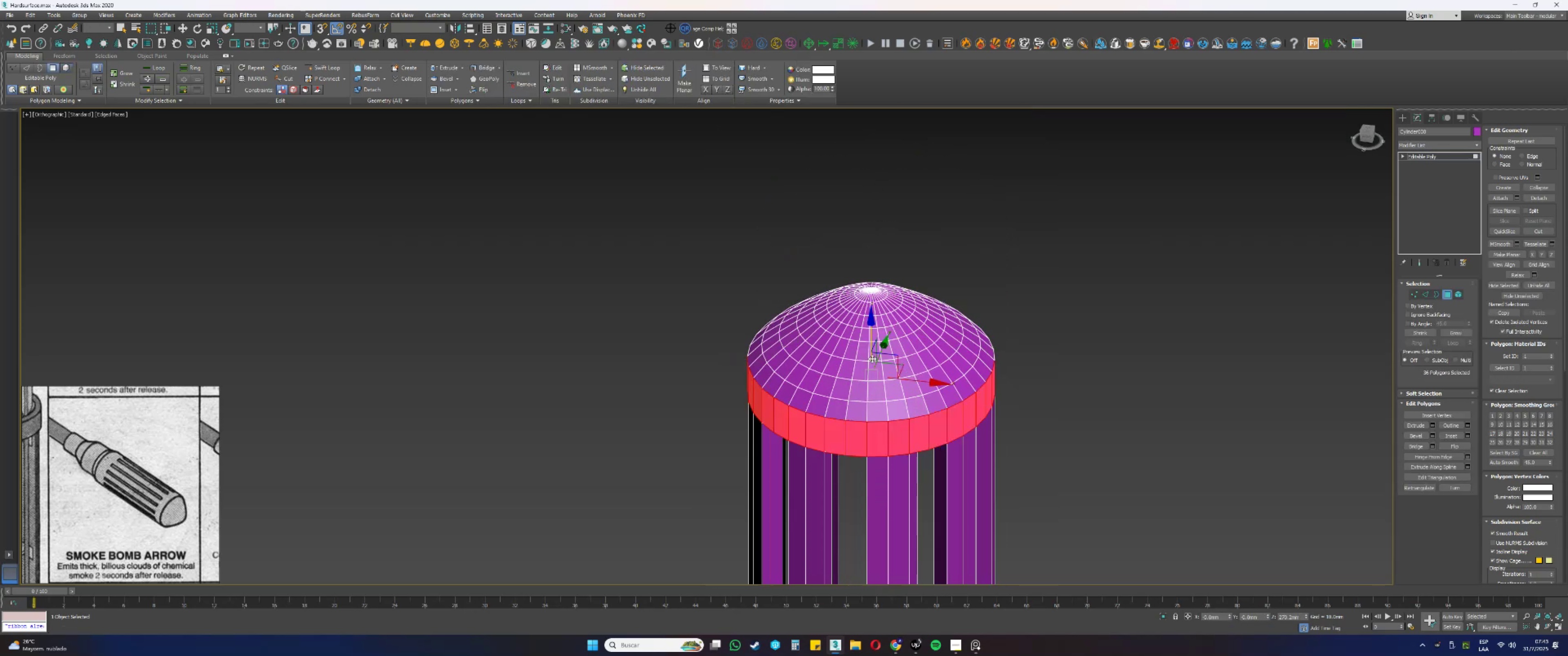 
hold_key(key=ShiftLeft, duration=0.5)
left_click_drag(start_coordinate=[869, 332], to_coordinate=[885, 128])
 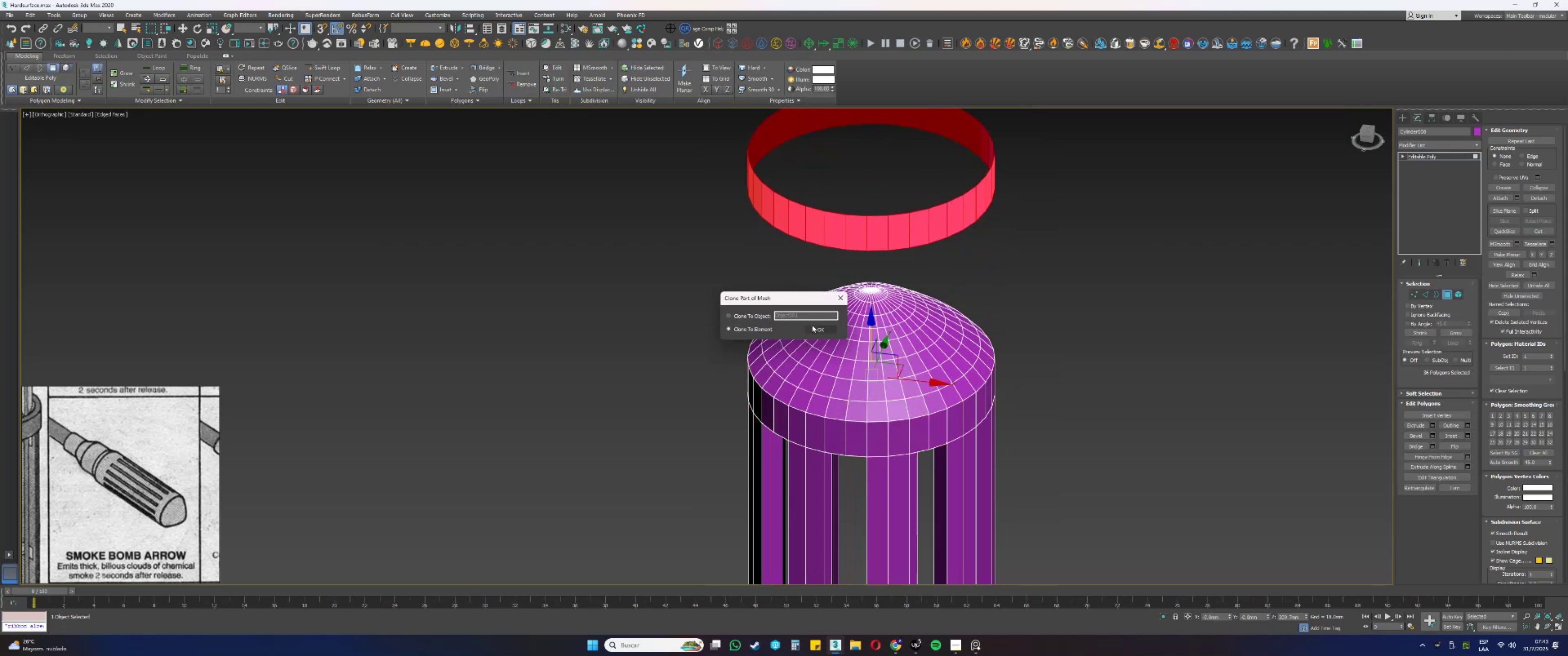 
scroll: coordinate [923, 228], scroll_direction: up, amount: 1.0
 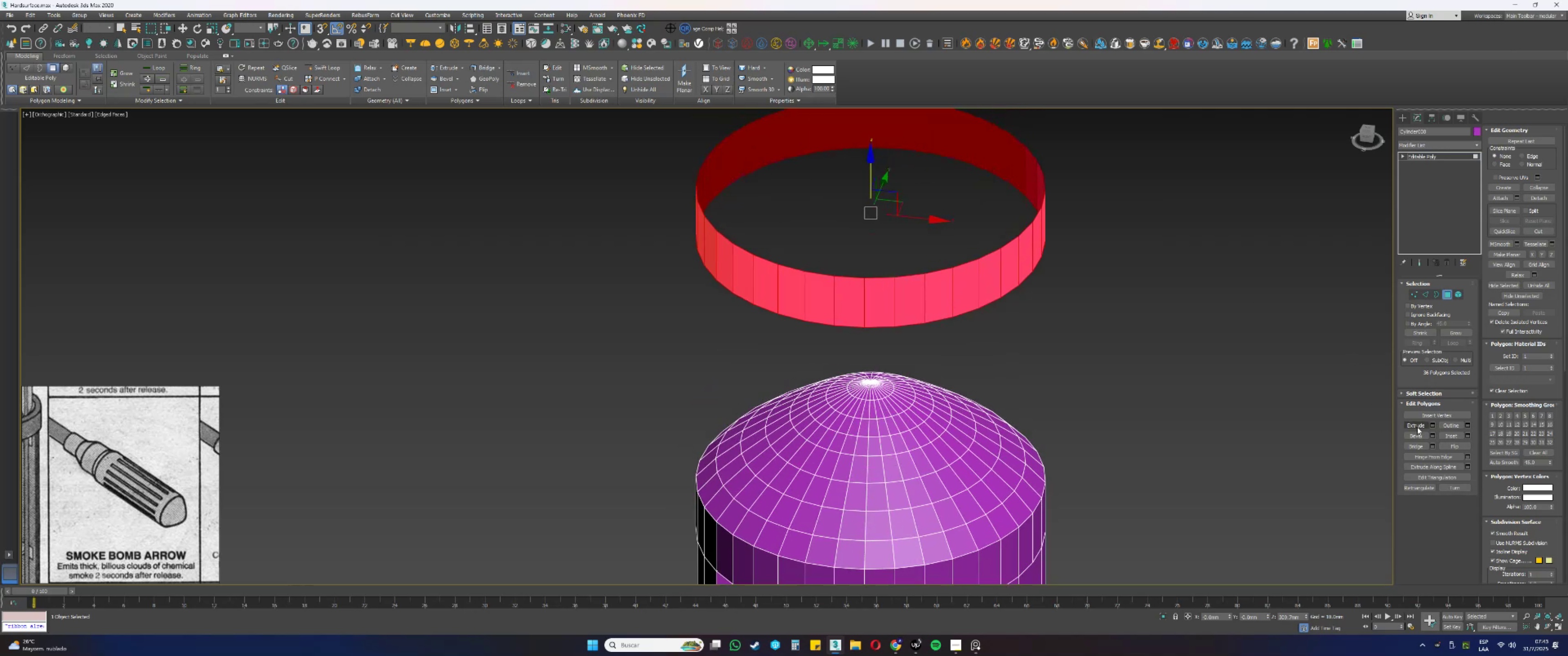 
left_click([1431, 427])
 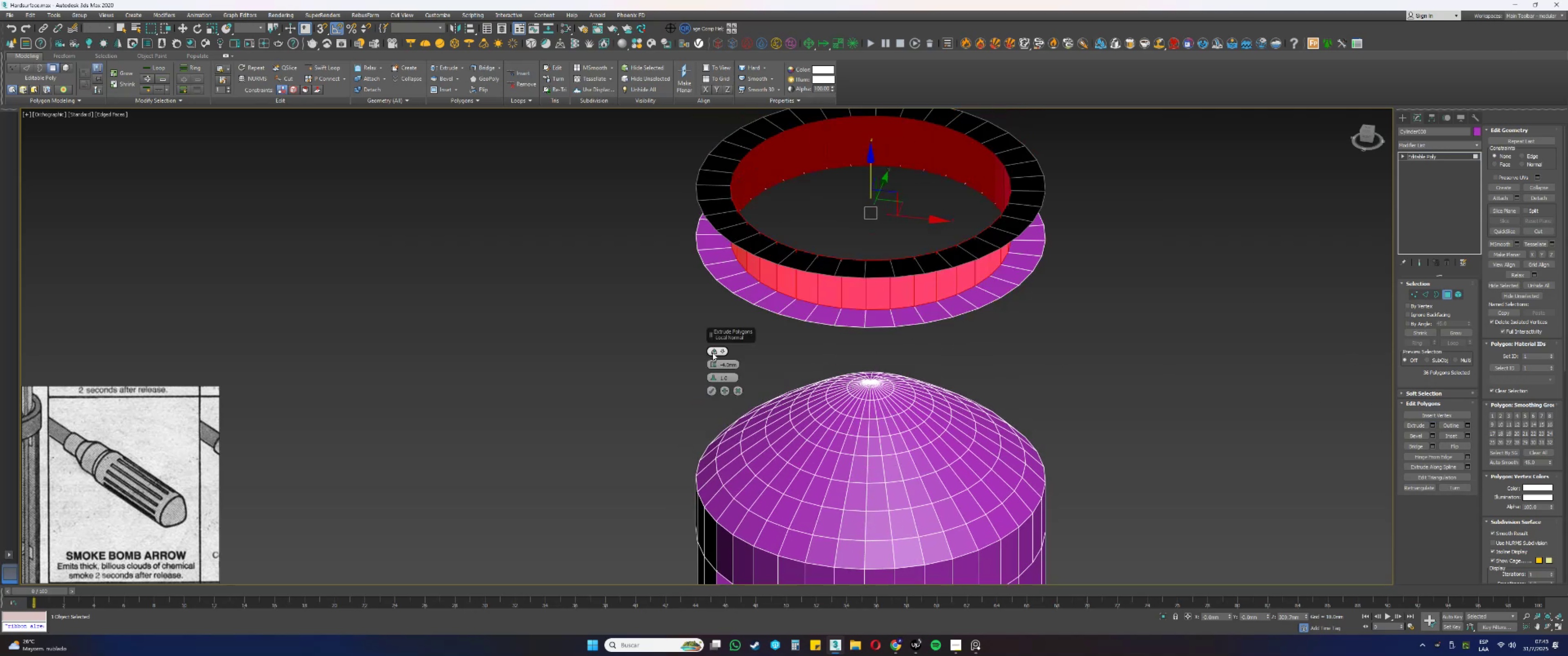 
left_click([714, 351])
 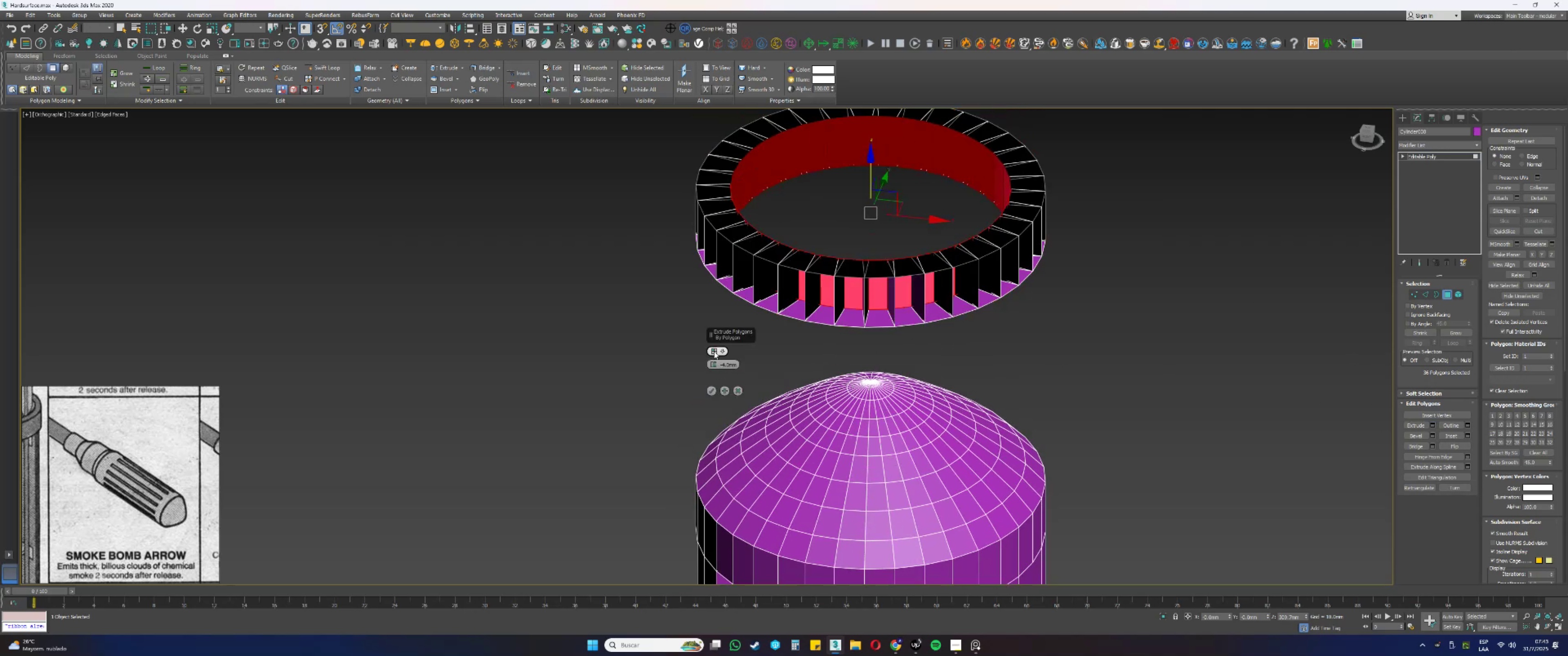 
double_click([714, 351])
 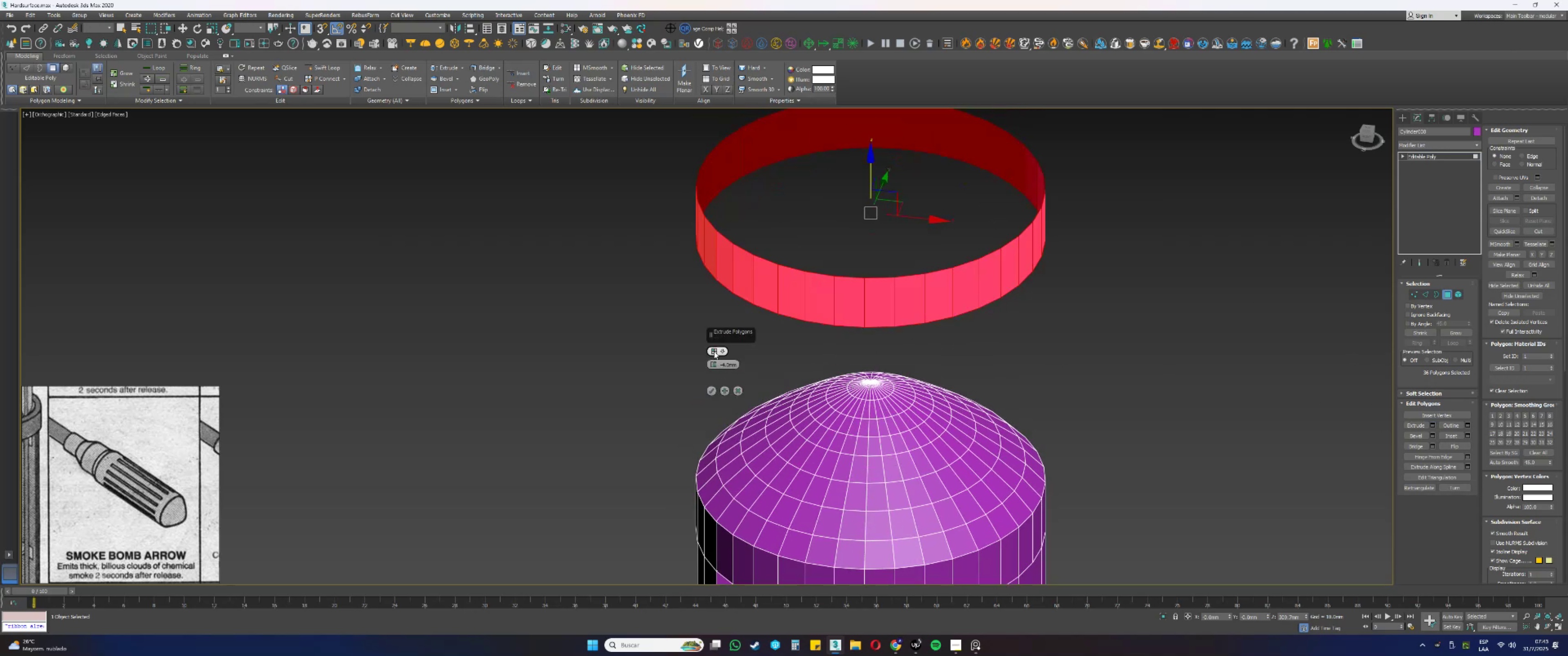 
left_click([714, 351])
 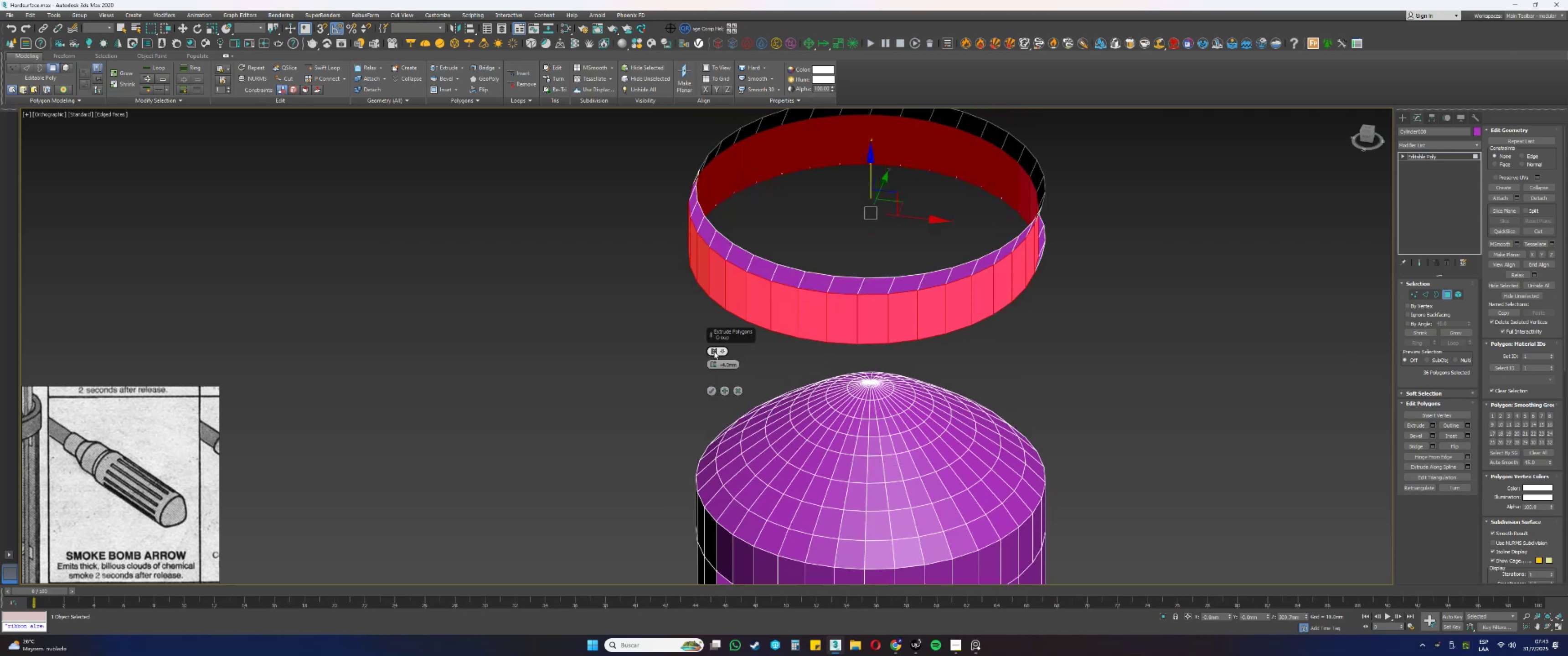 
left_click([714, 351])
 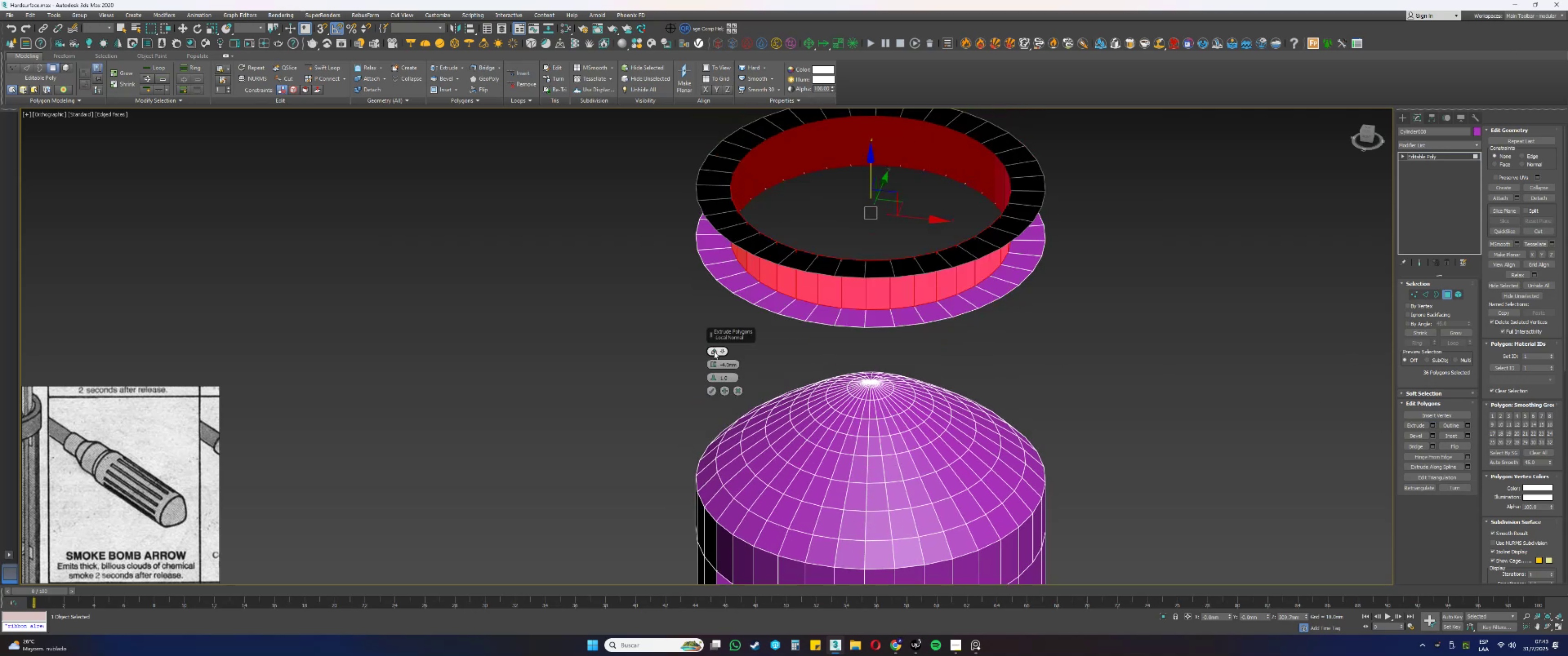 
scroll: coordinate [846, 297], scroll_direction: down, amount: 4.0
 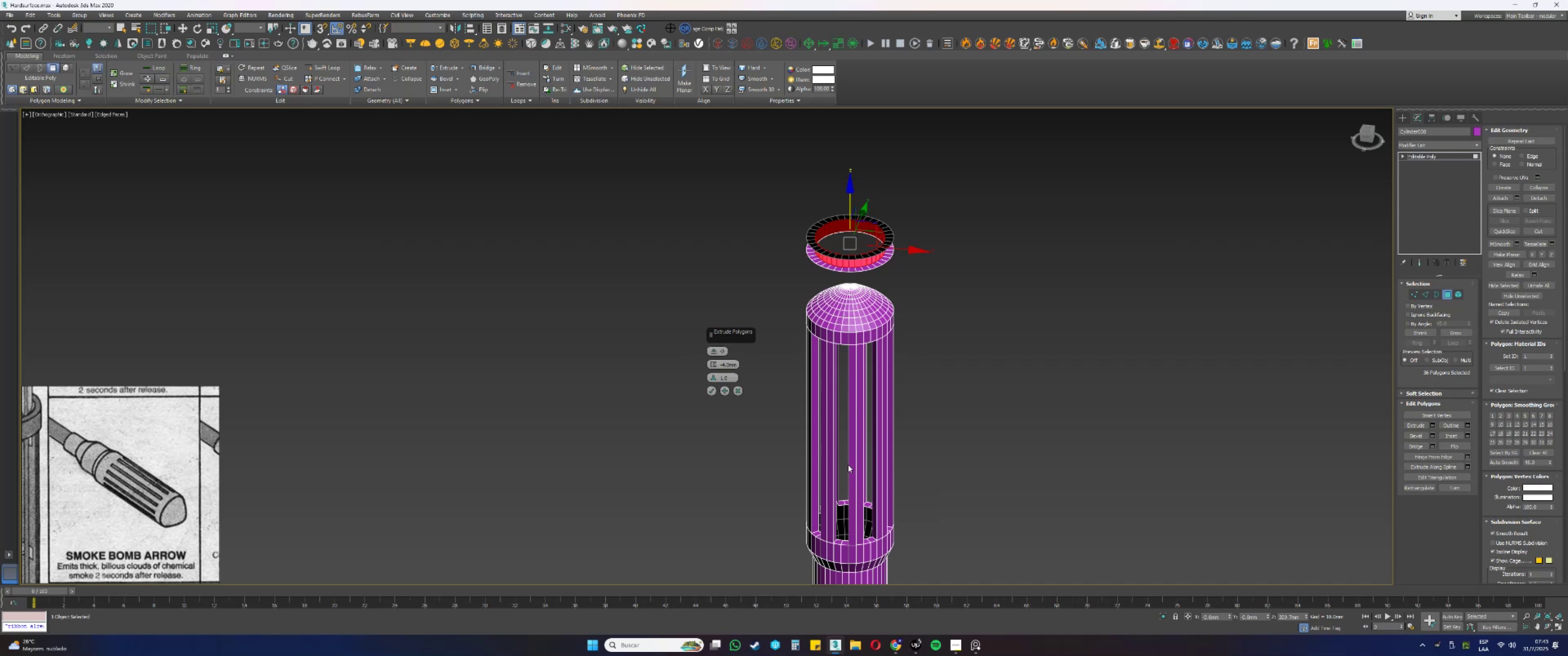 
wait(5.67)
 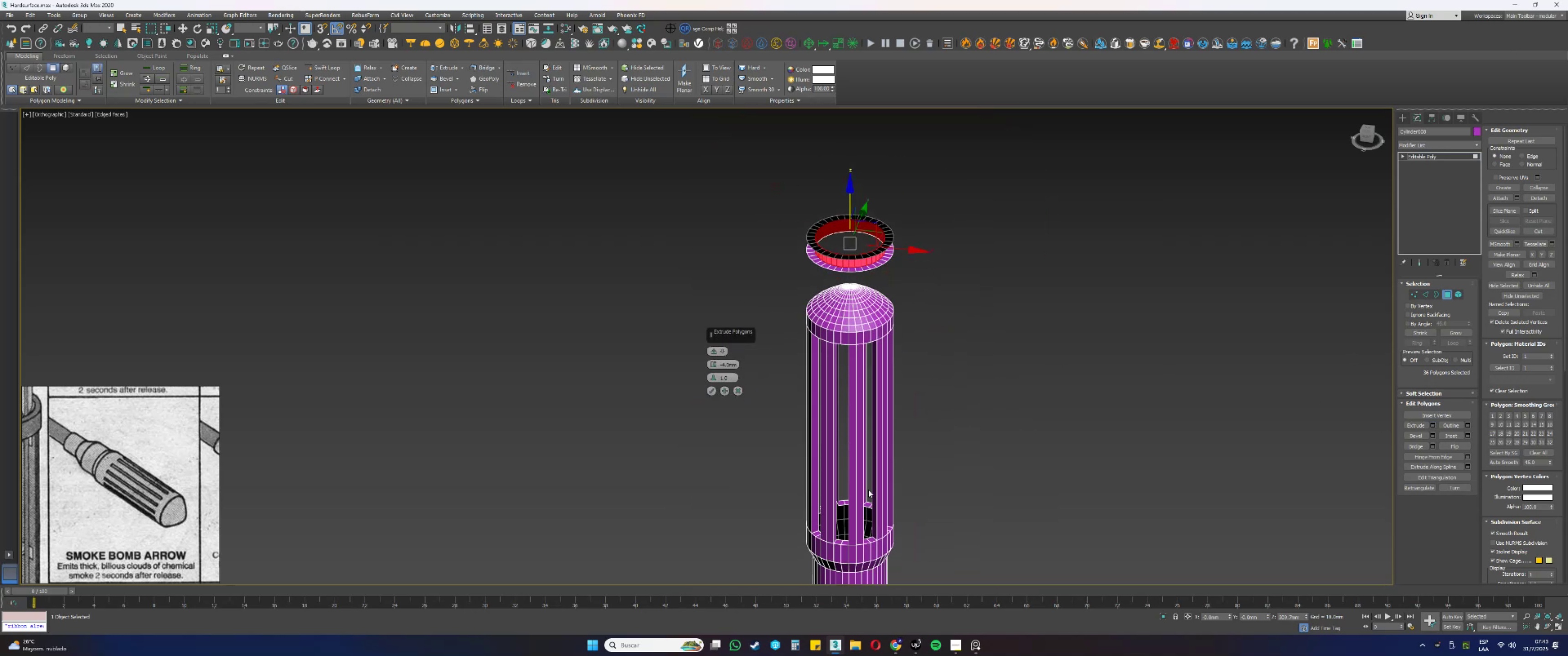 
left_click([712, 388])
 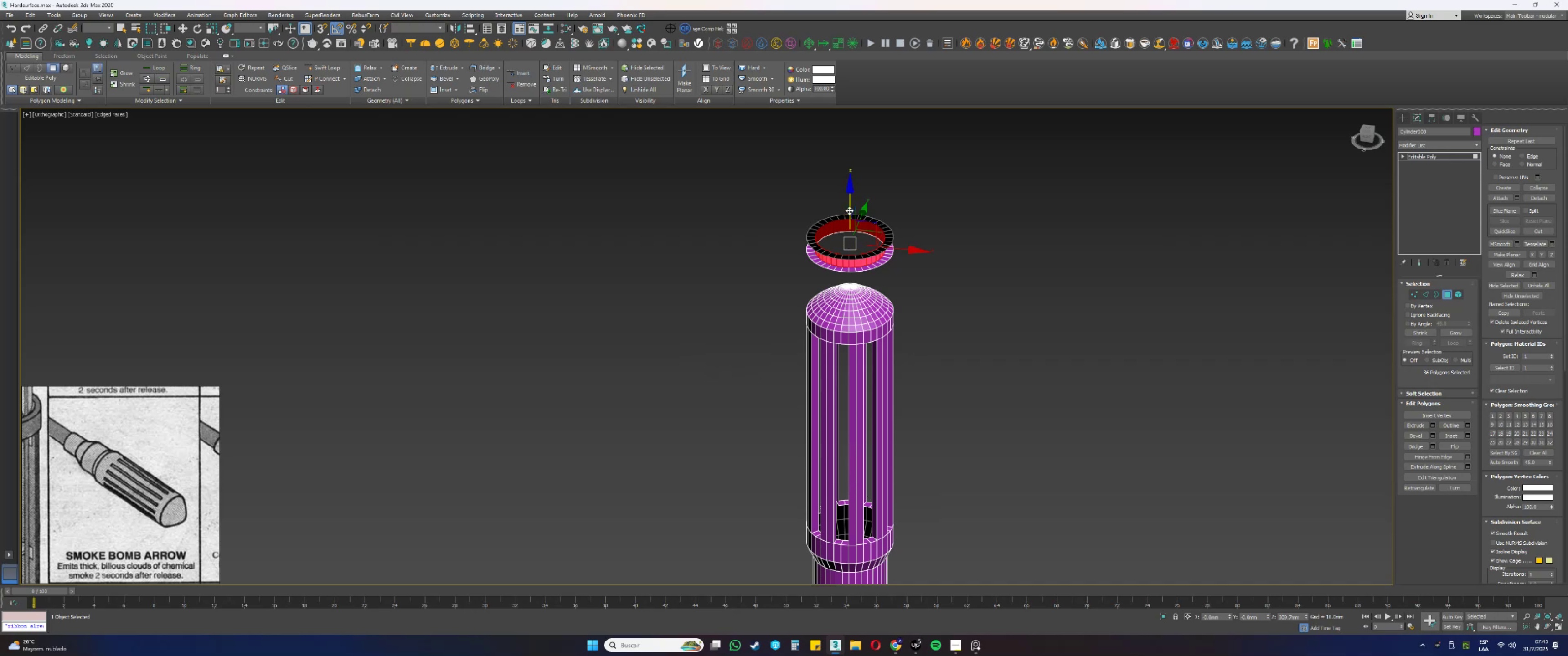 
left_click_drag(start_coordinate=[849, 200], to_coordinate=[872, 477])
 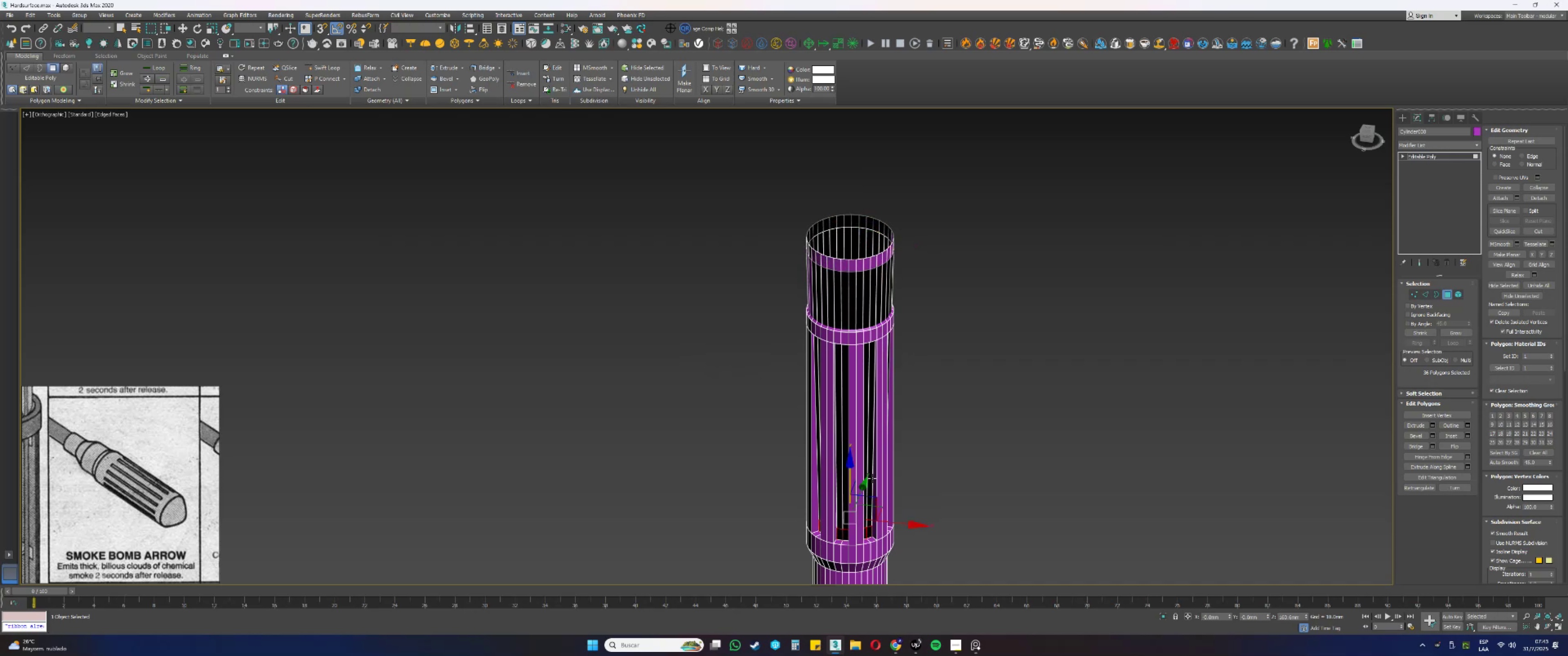 
scroll: coordinate [857, 526], scroll_direction: up, amount: 6.0
 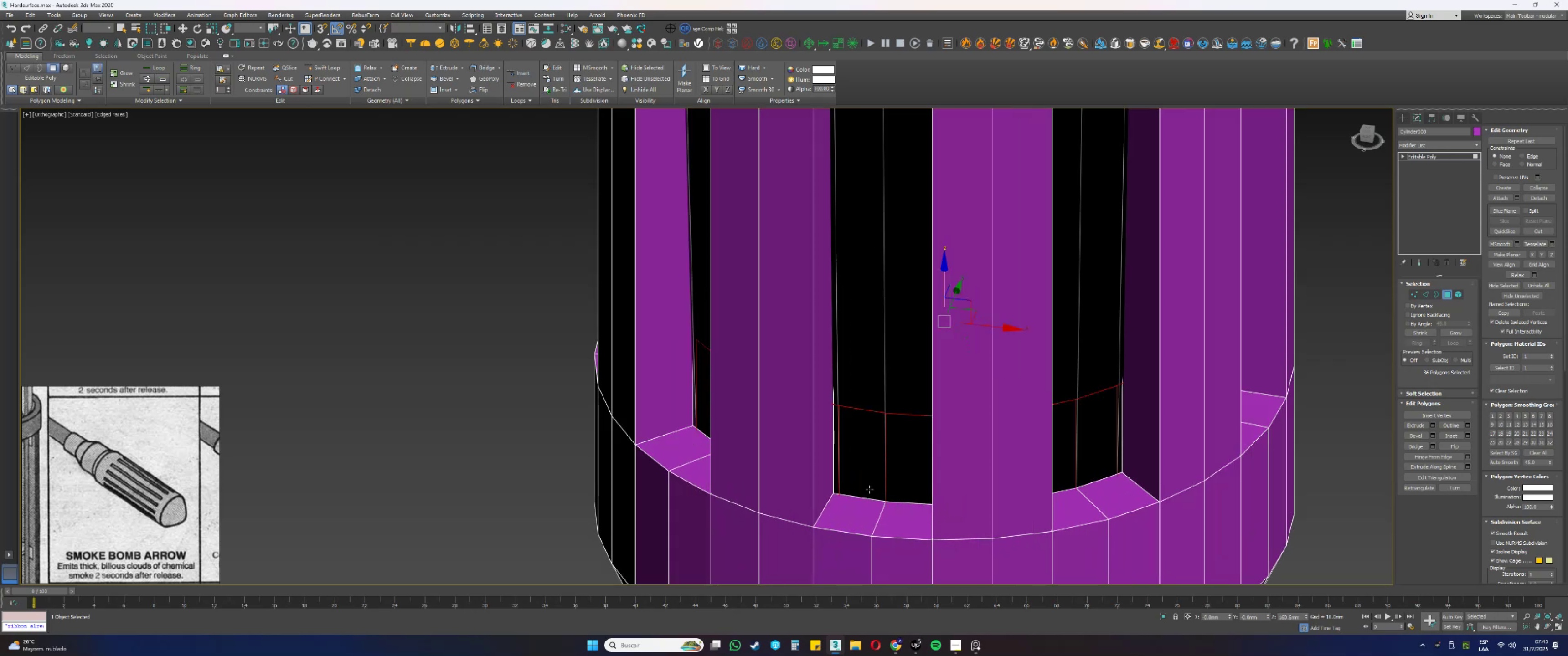 
hold_key(key=AltLeft, duration=0.37)
 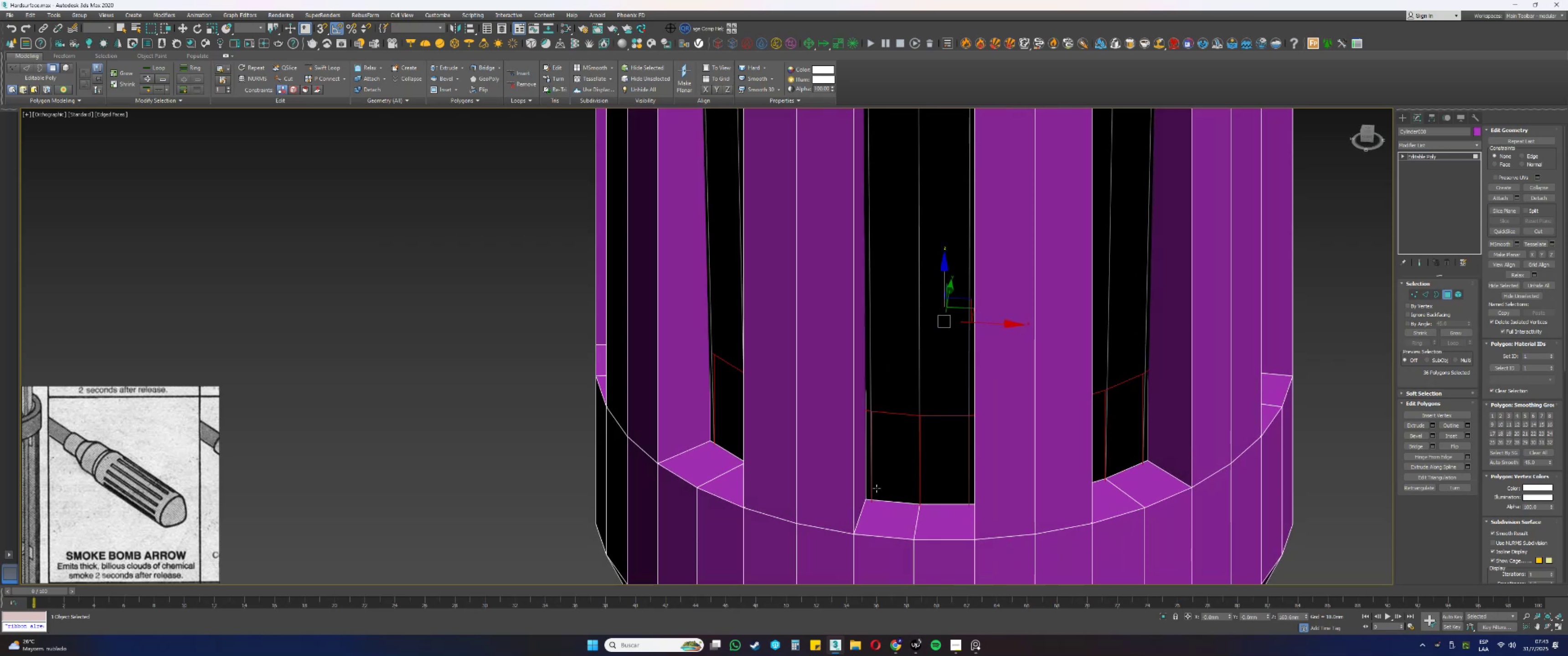 
key(Alt+AltLeft)
 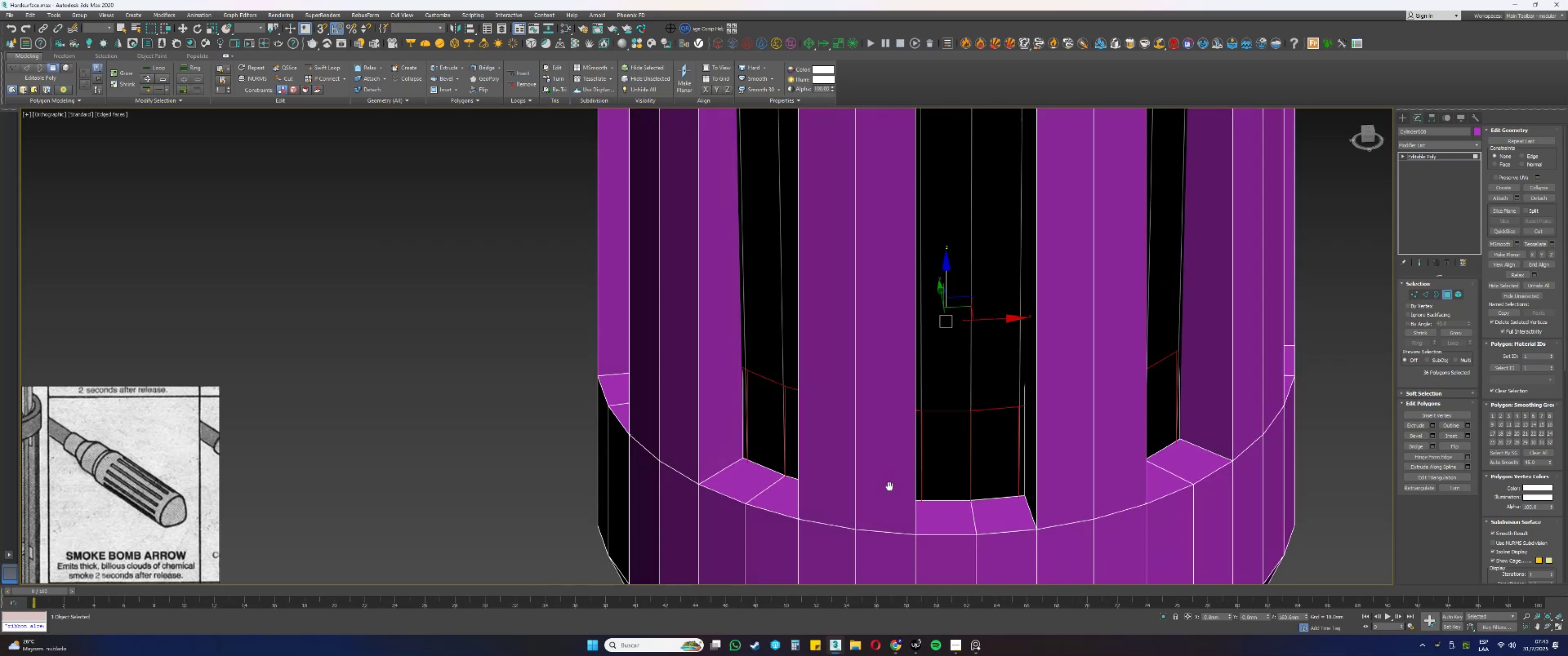 
key(F3)
 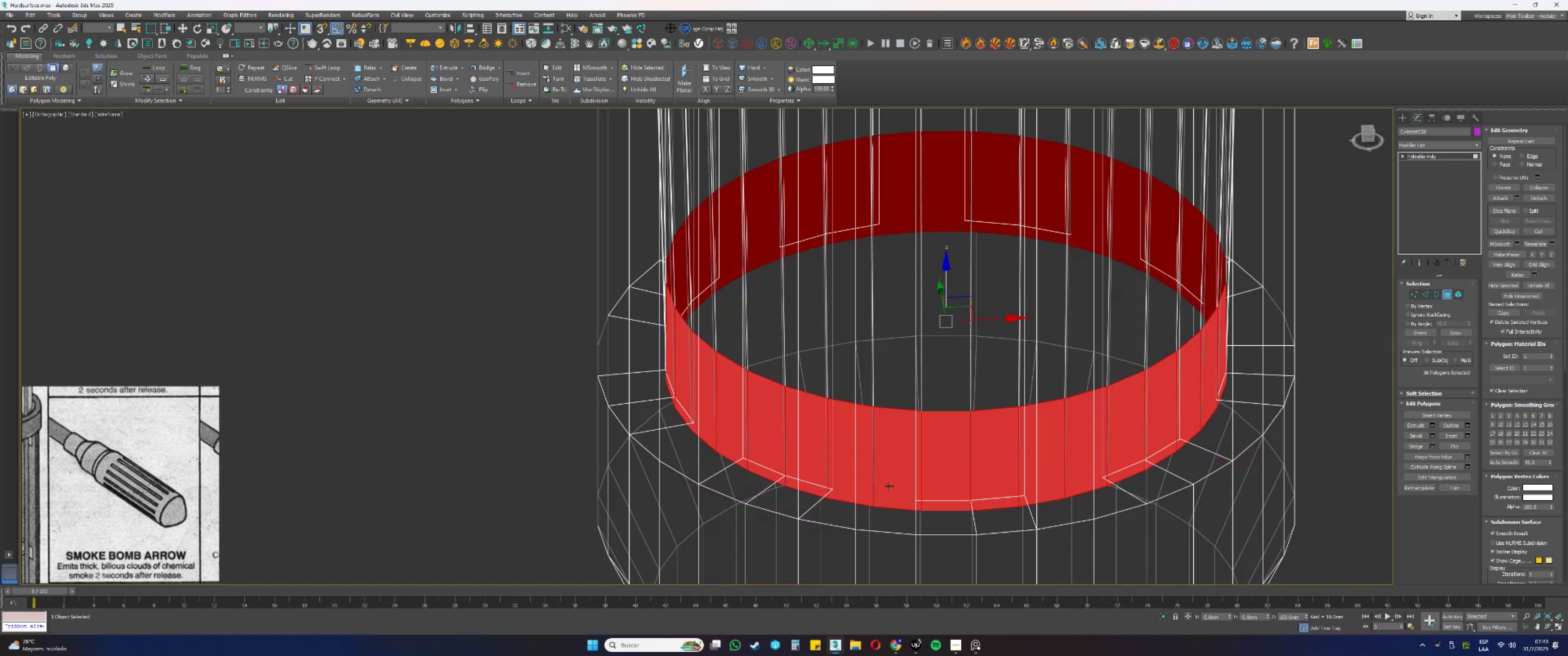 
hold_key(key=AltLeft, duration=0.58)
 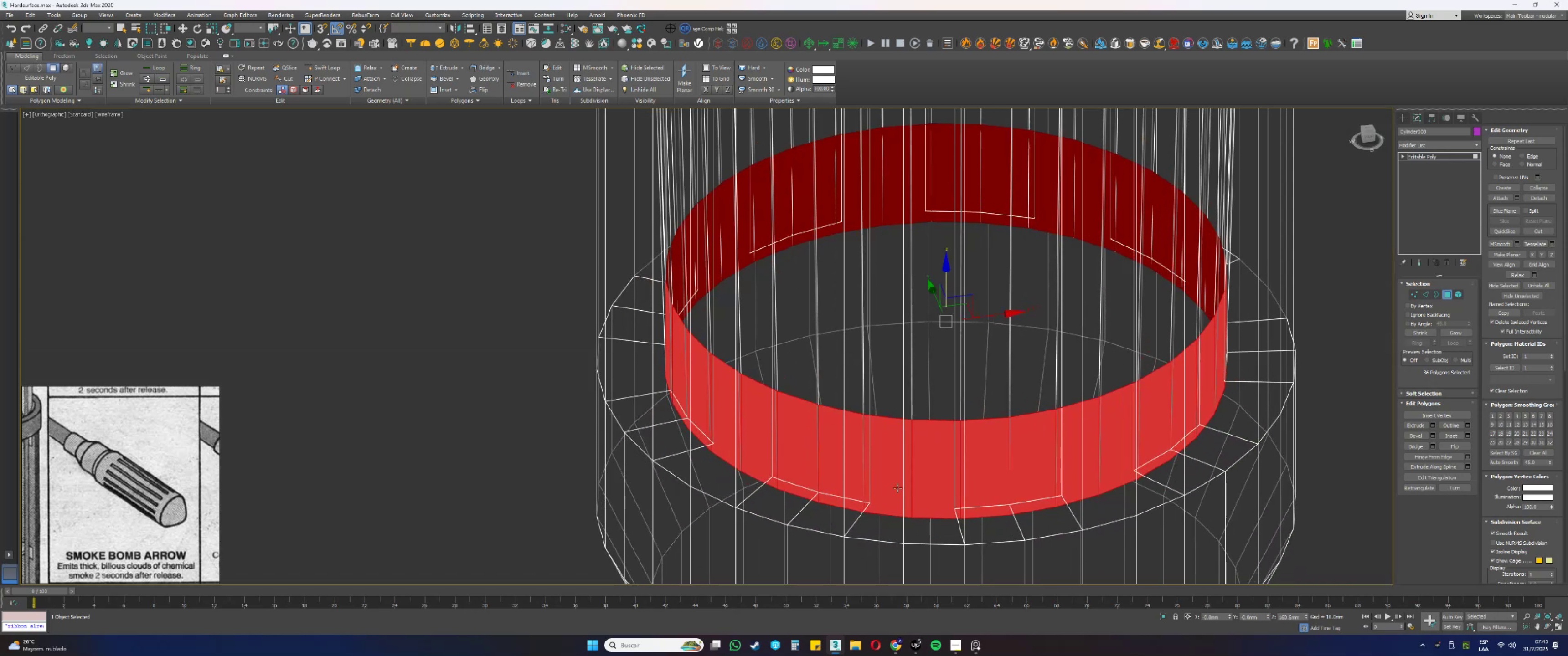 
key(F3)
 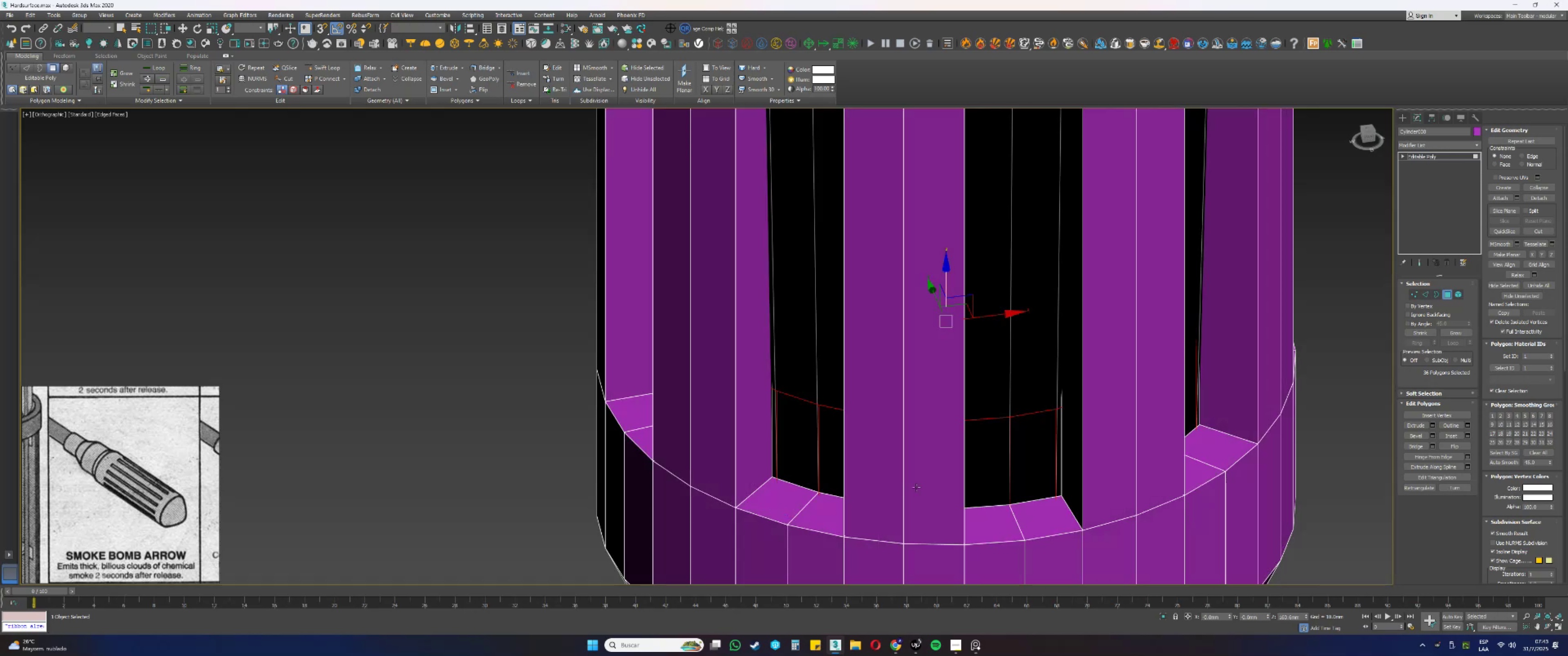 
hold_key(key=AltLeft, duration=1.53)
 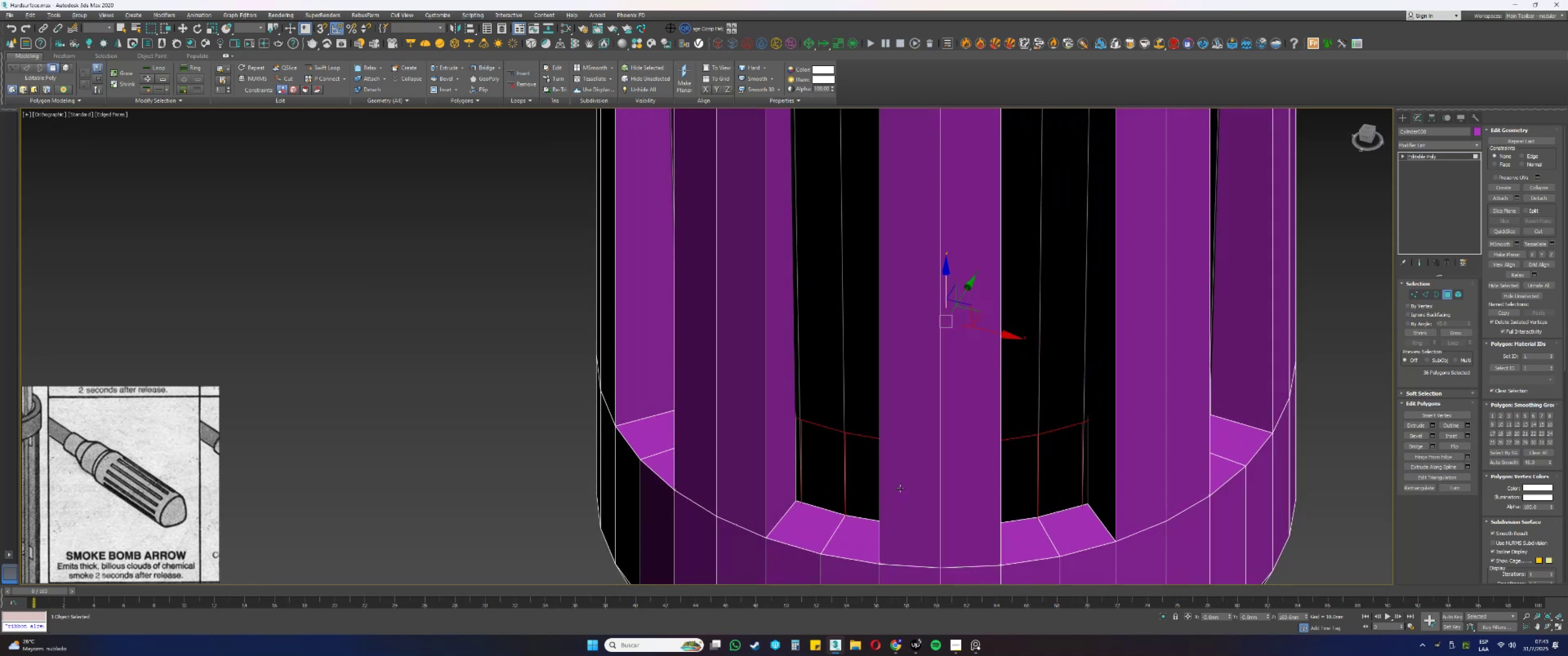 
key(Alt+AltLeft)
 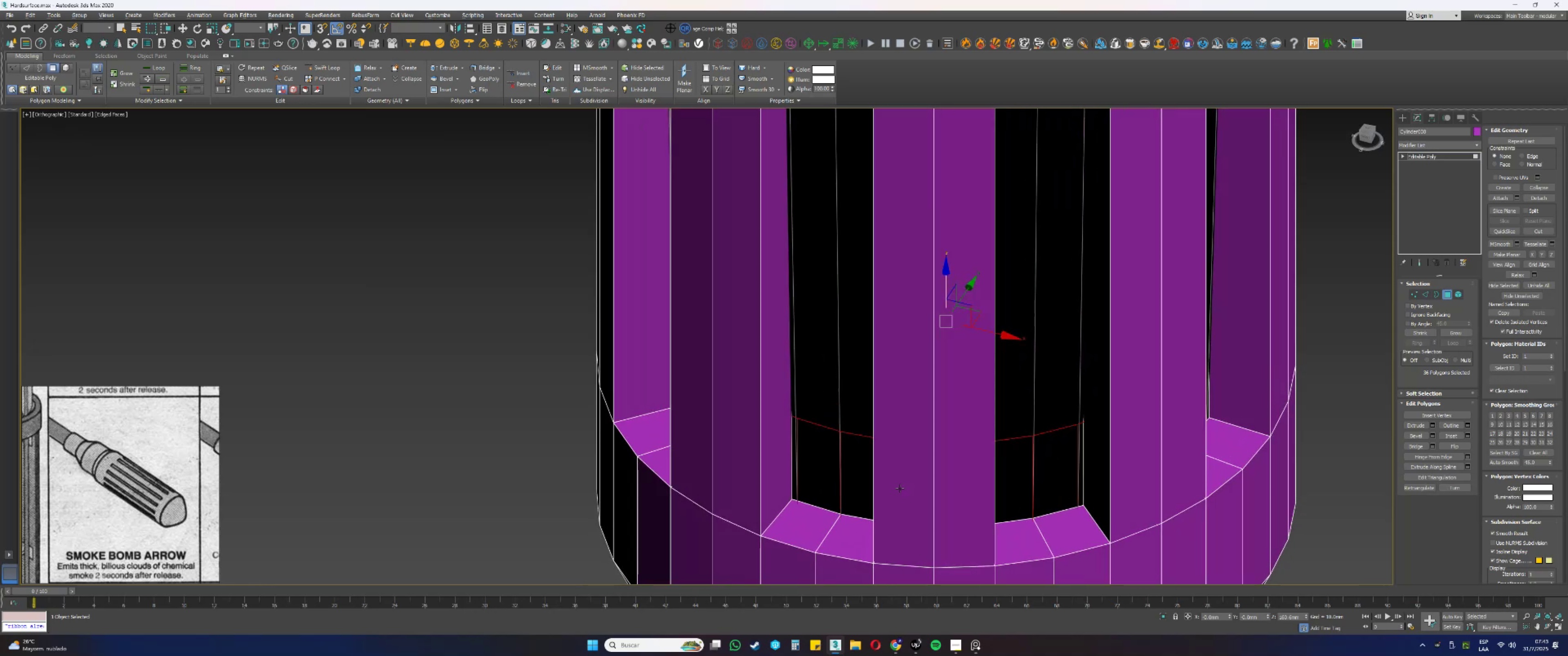 
key(Alt+AltLeft)
 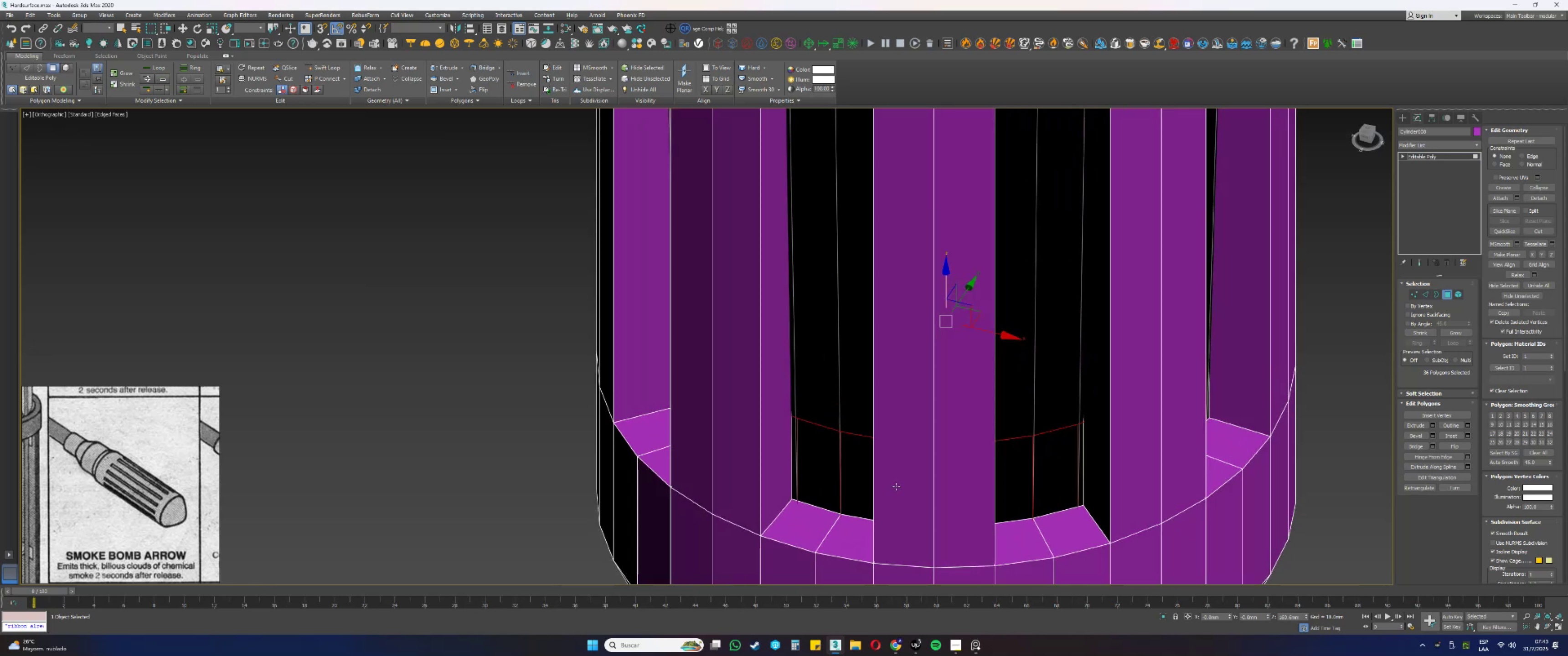 
scroll: coordinate [896, 486], scroll_direction: down, amount: 4.0
 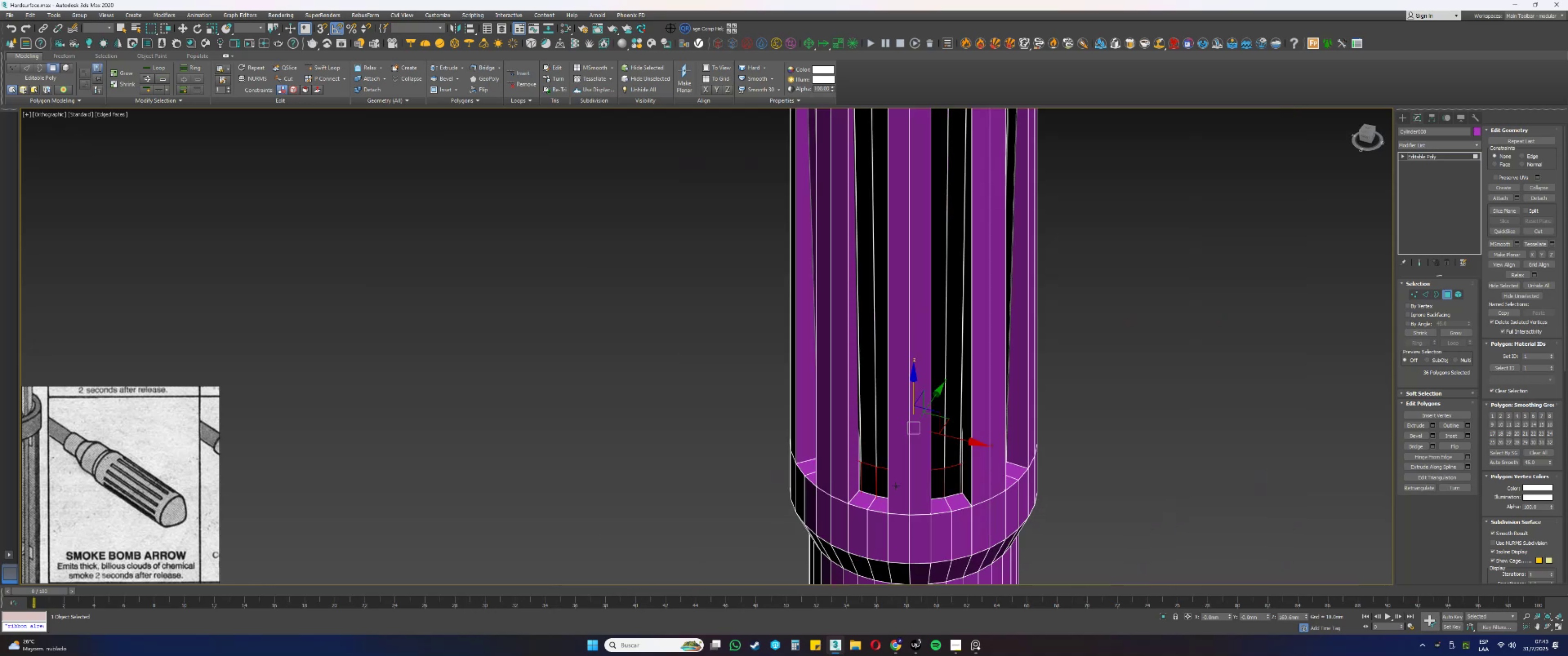 
key(Control+Z)
 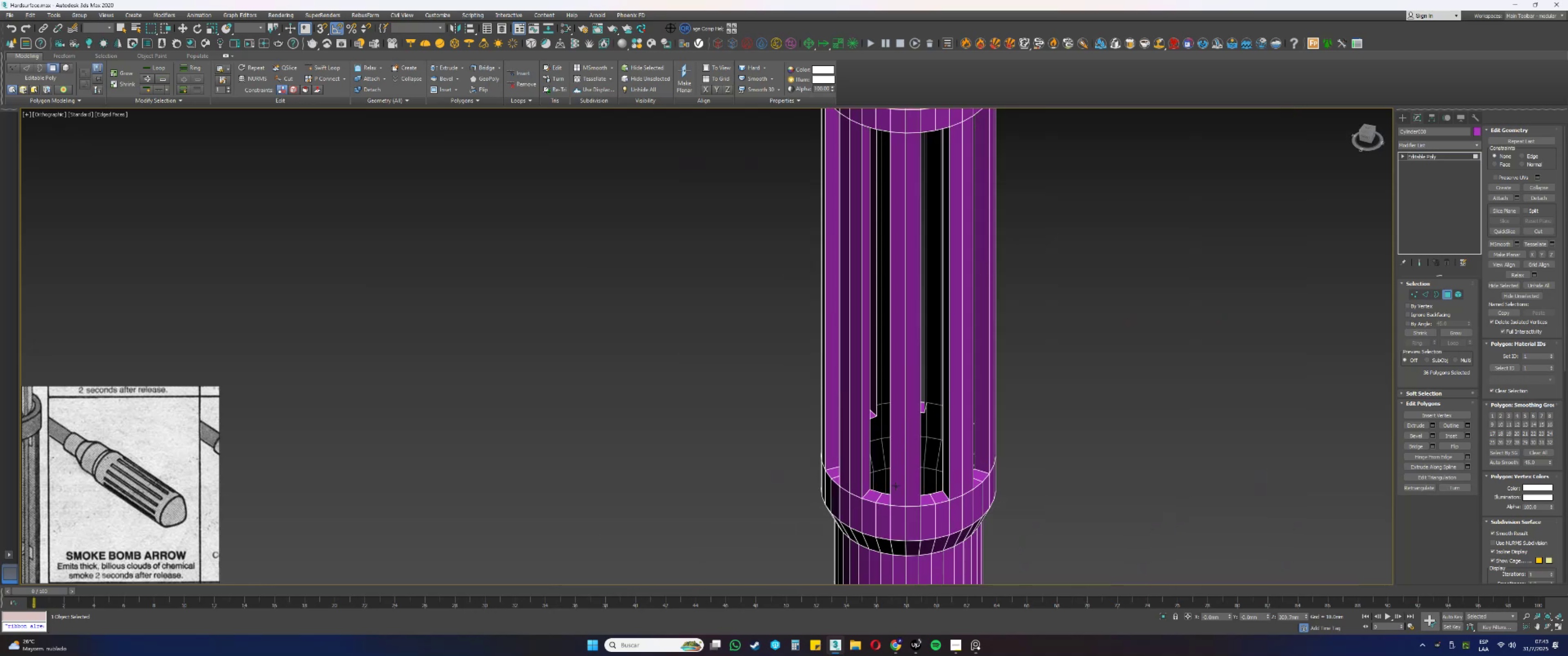 
key(Control+Z)
 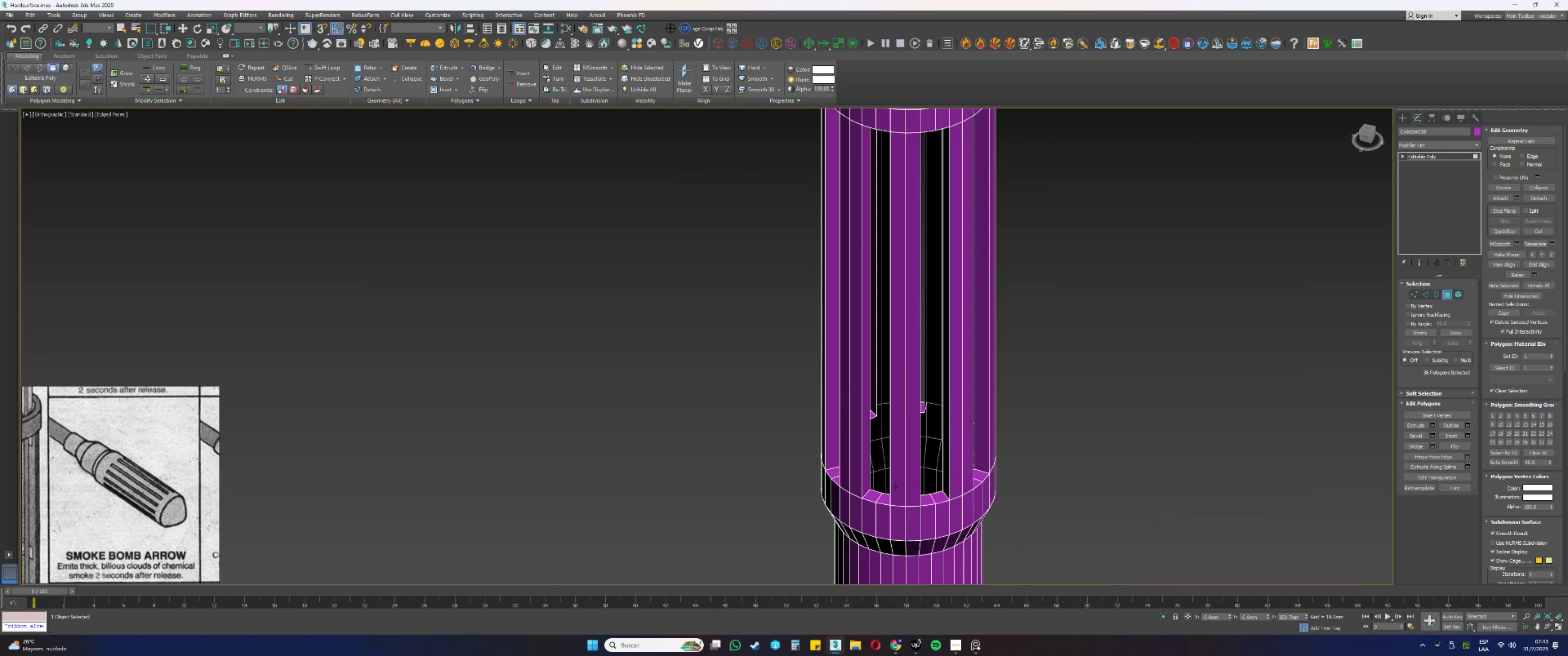 
key(Control+Z)
 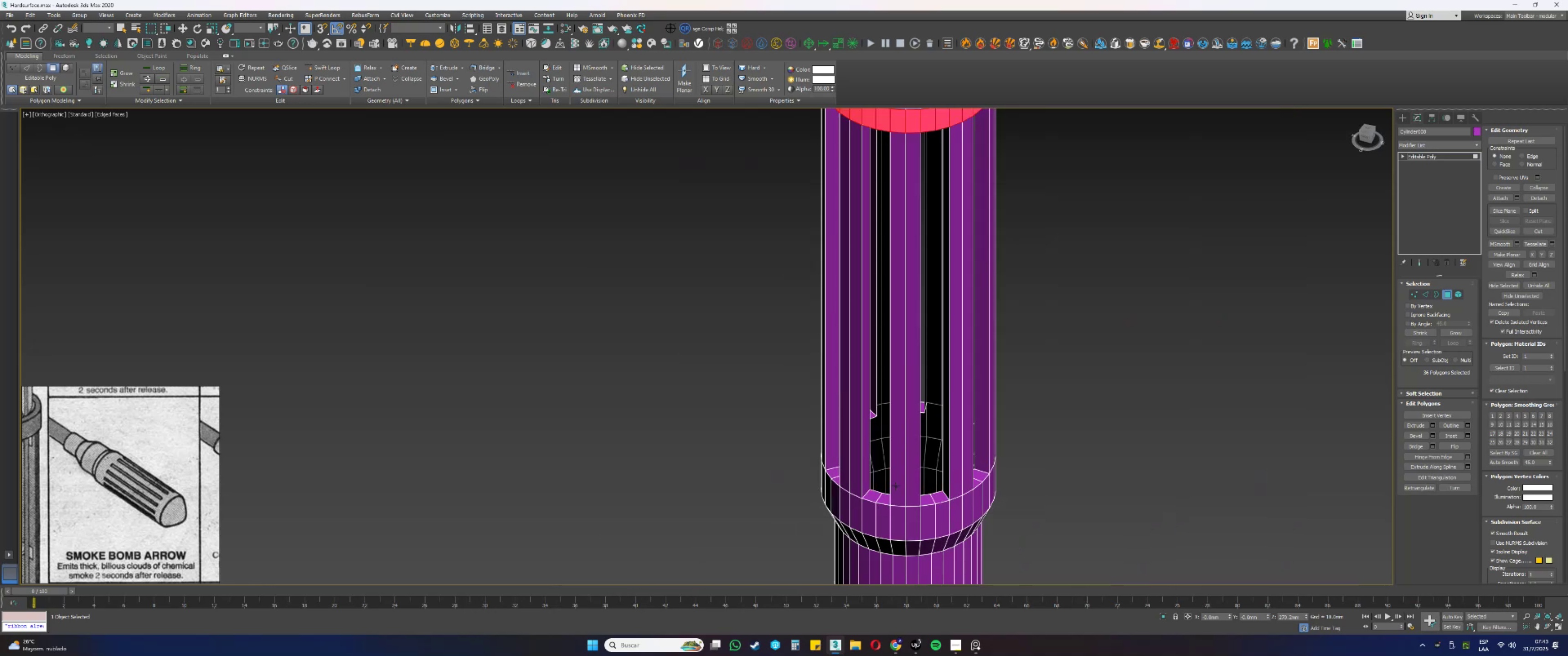 
key(Control+Z)
 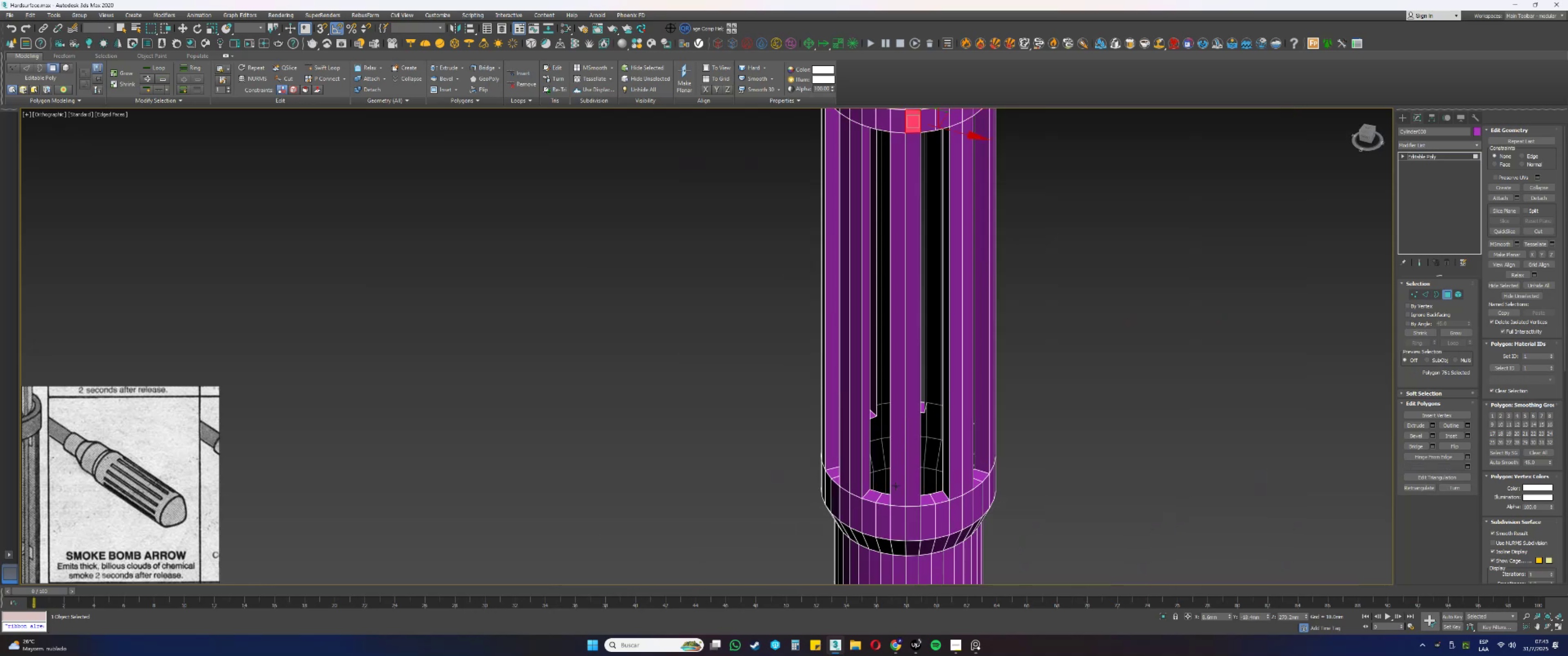 
key(Control+Z)
 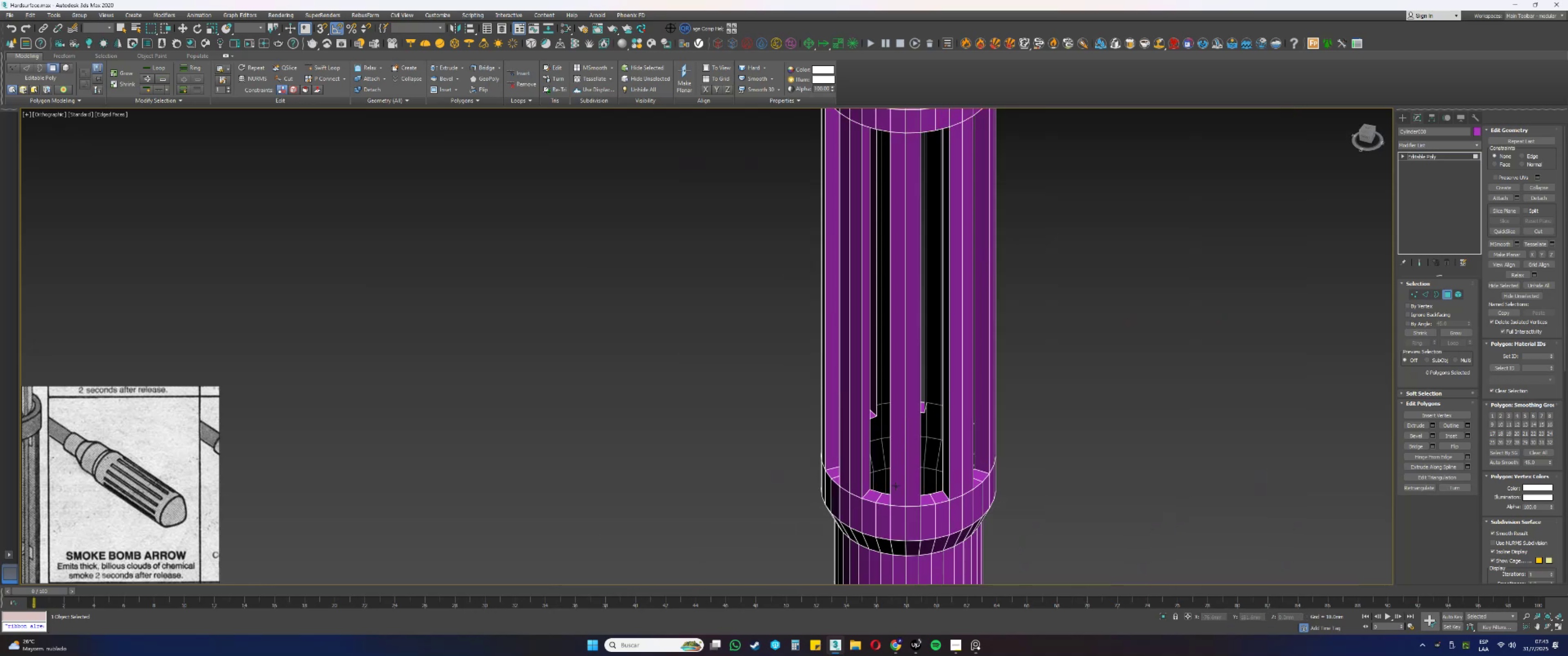 
key(Control+Z)
 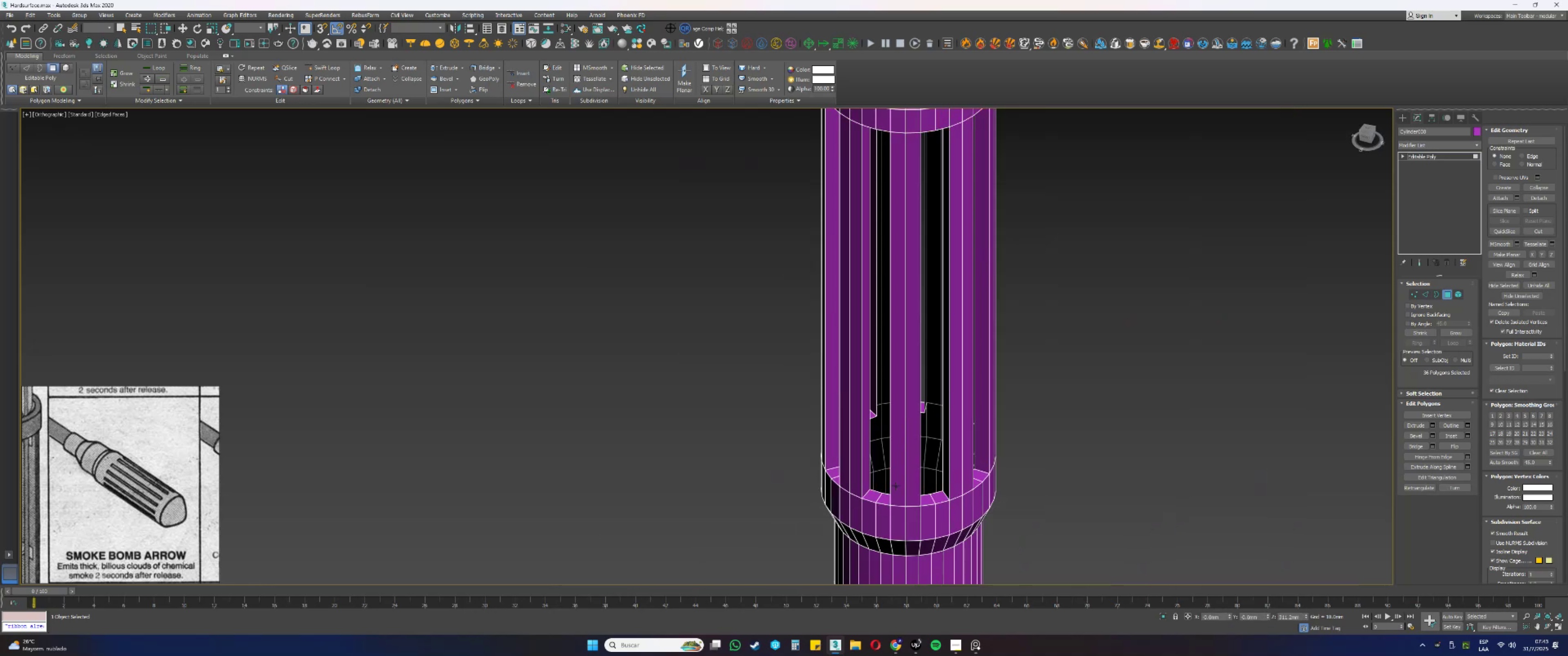 
key(Control+Z)
 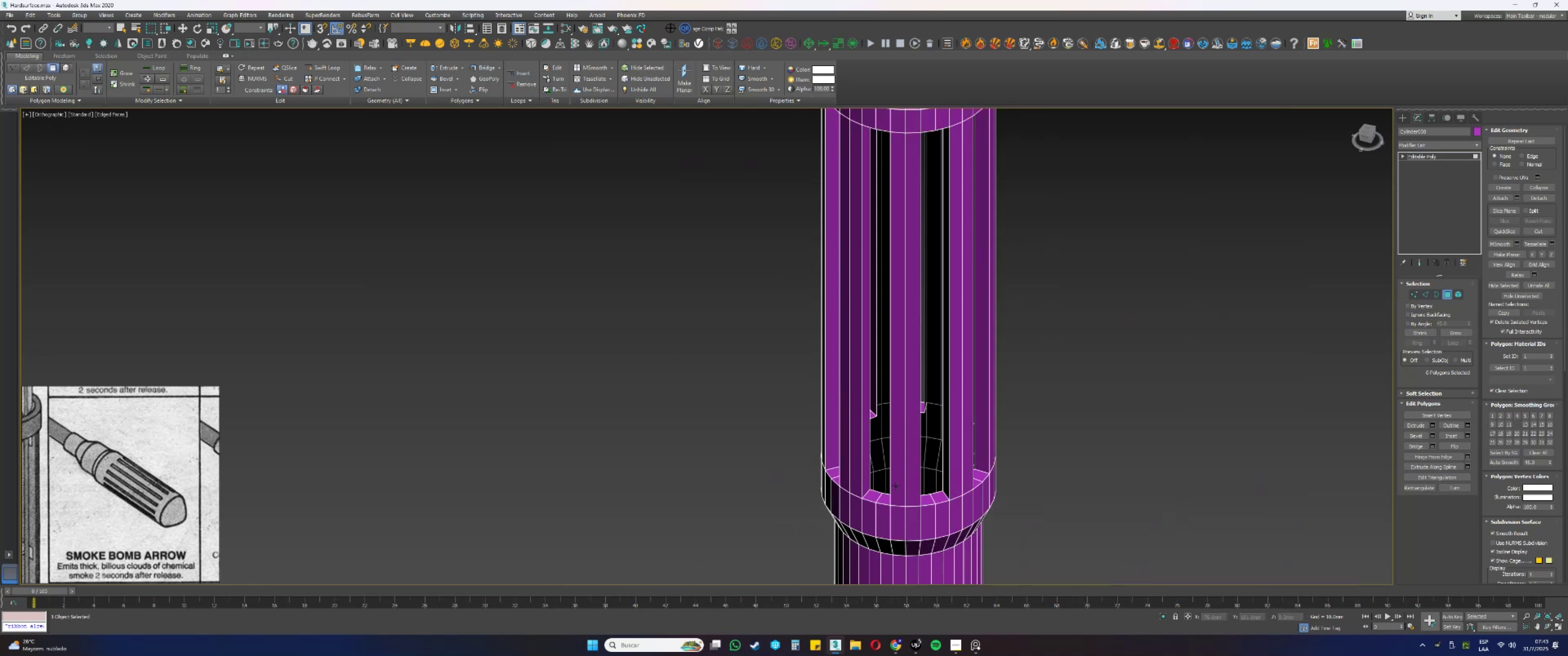 
key(Control+Z)
 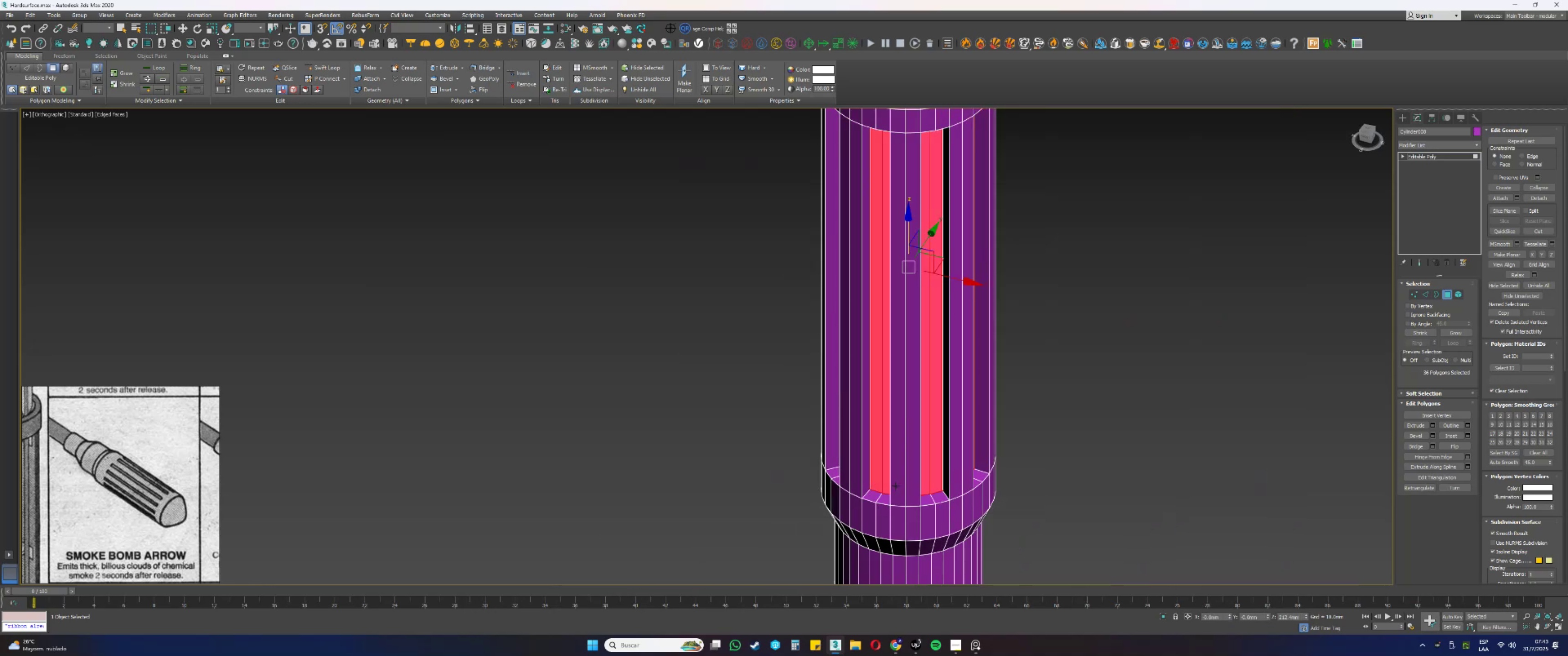 
key(Control+Z)
 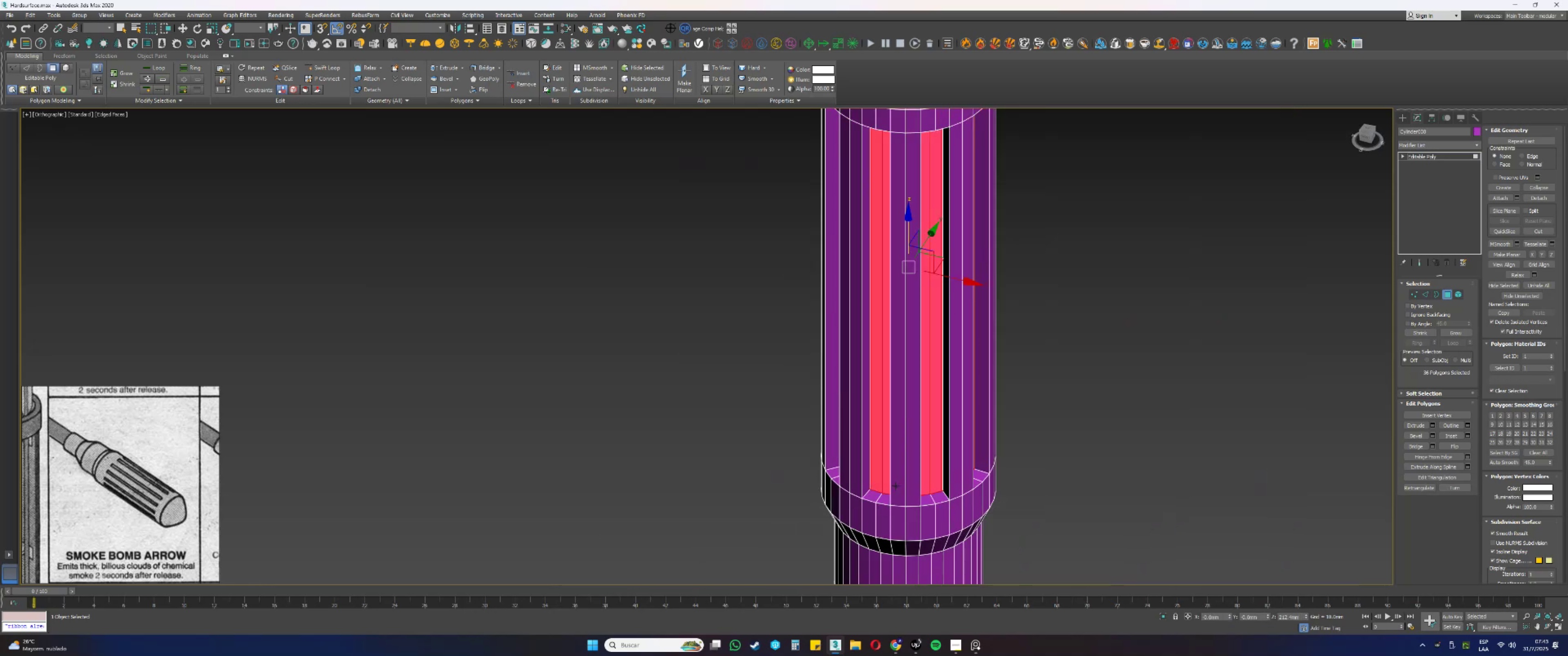 
scroll: coordinate [896, 486], scroll_direction: up, amount: 2.0
 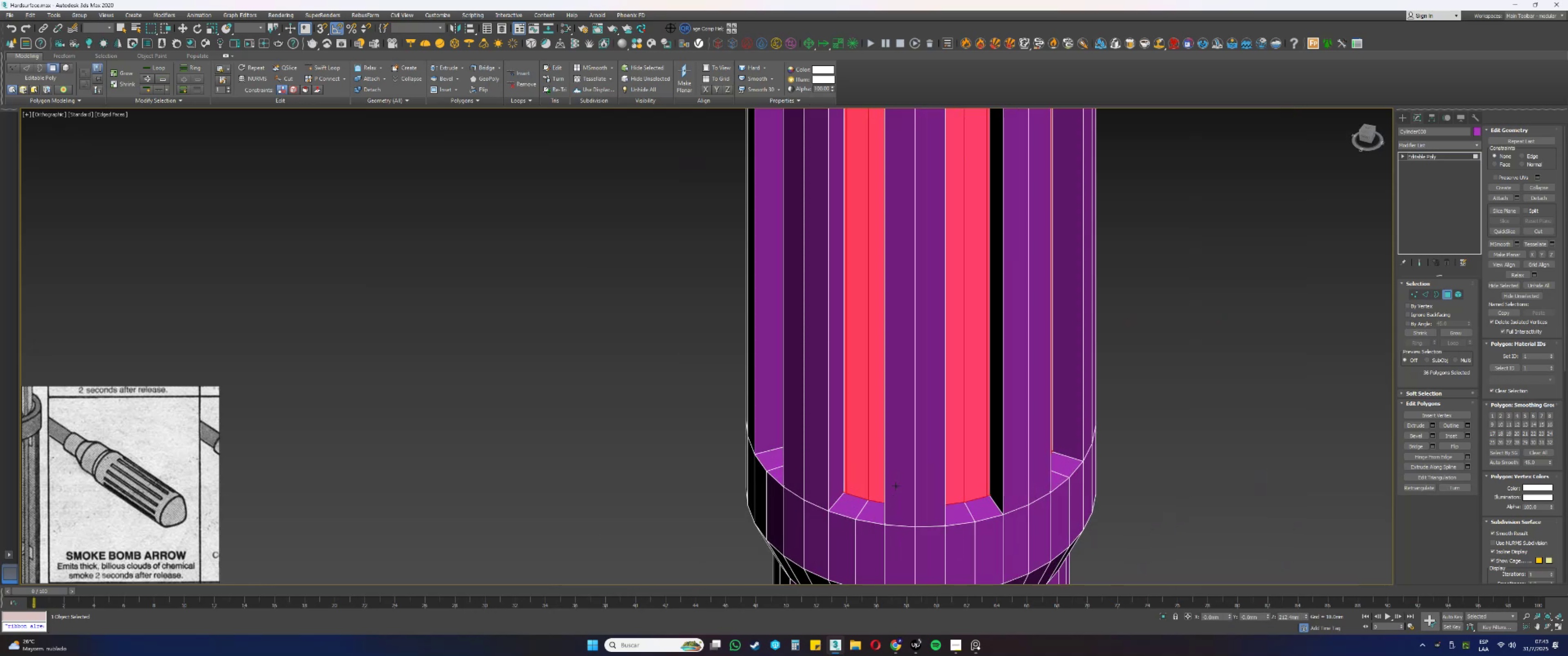 
key(F3)
 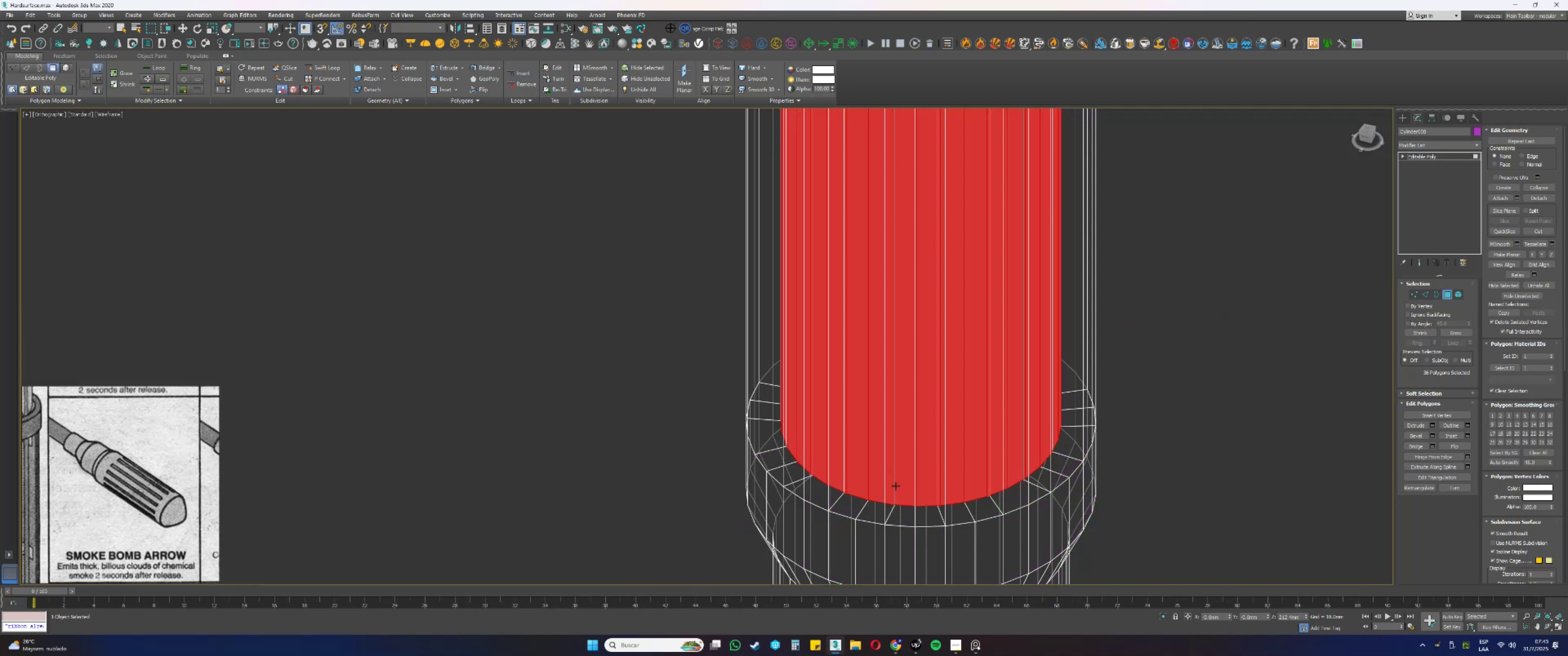 
scroll: coordinate [896, 486], scroll_direction: down, amount: 2.0
 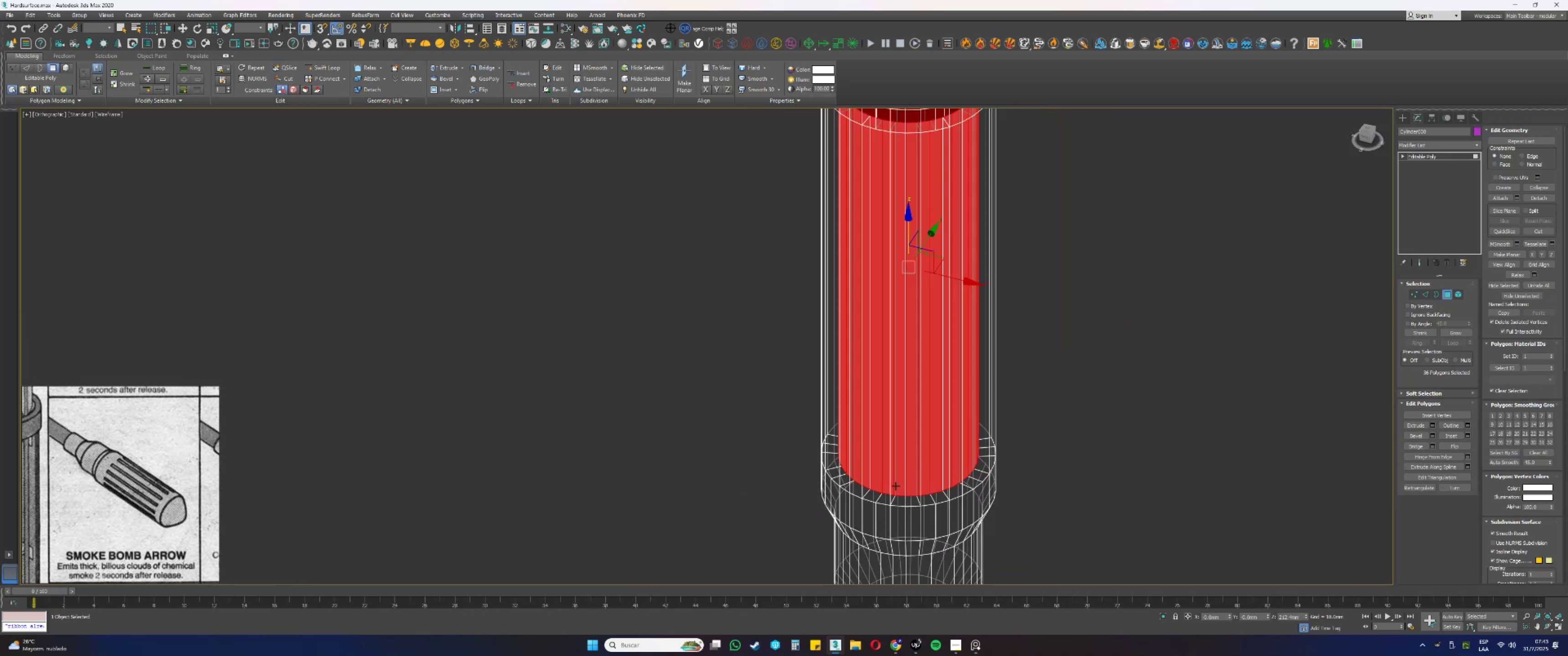 
key(F3)
 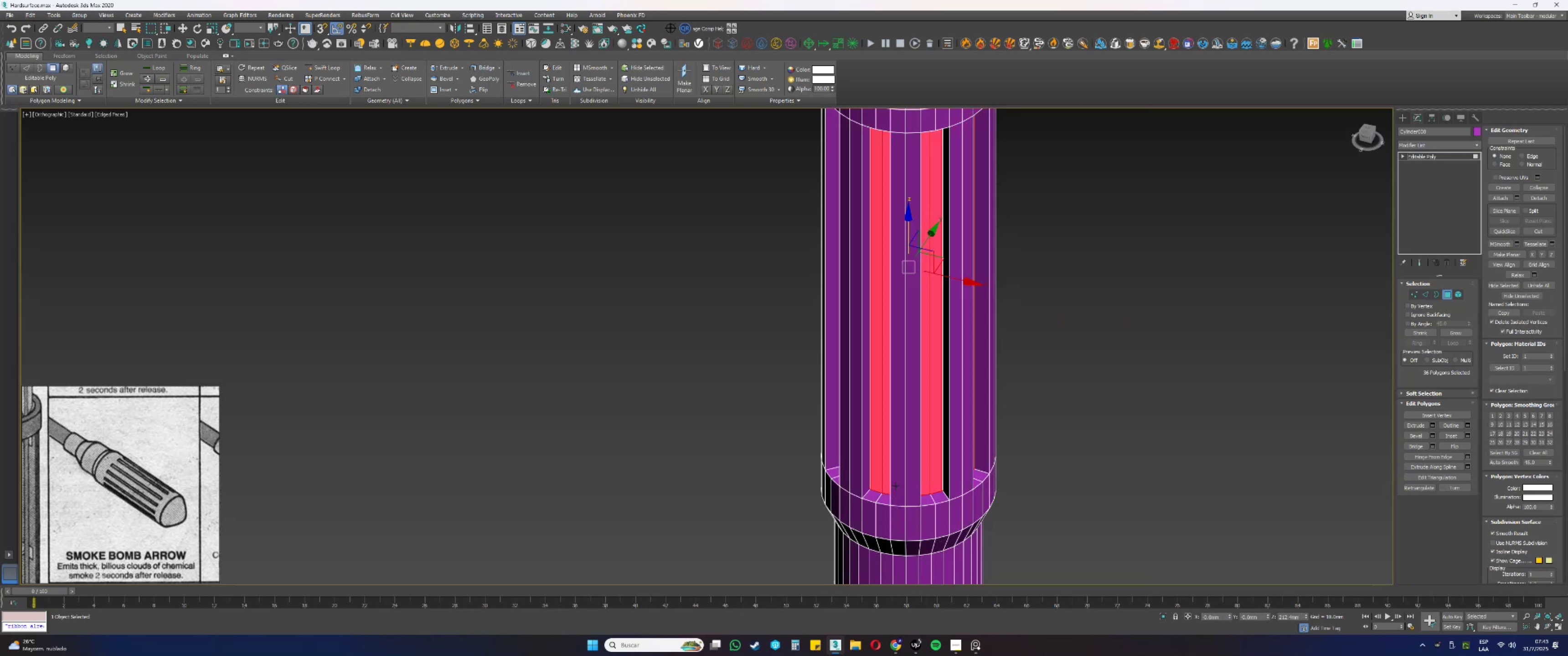 
hold_key(key=AltLeft, duration=0.91)
left_click([876, 488])
 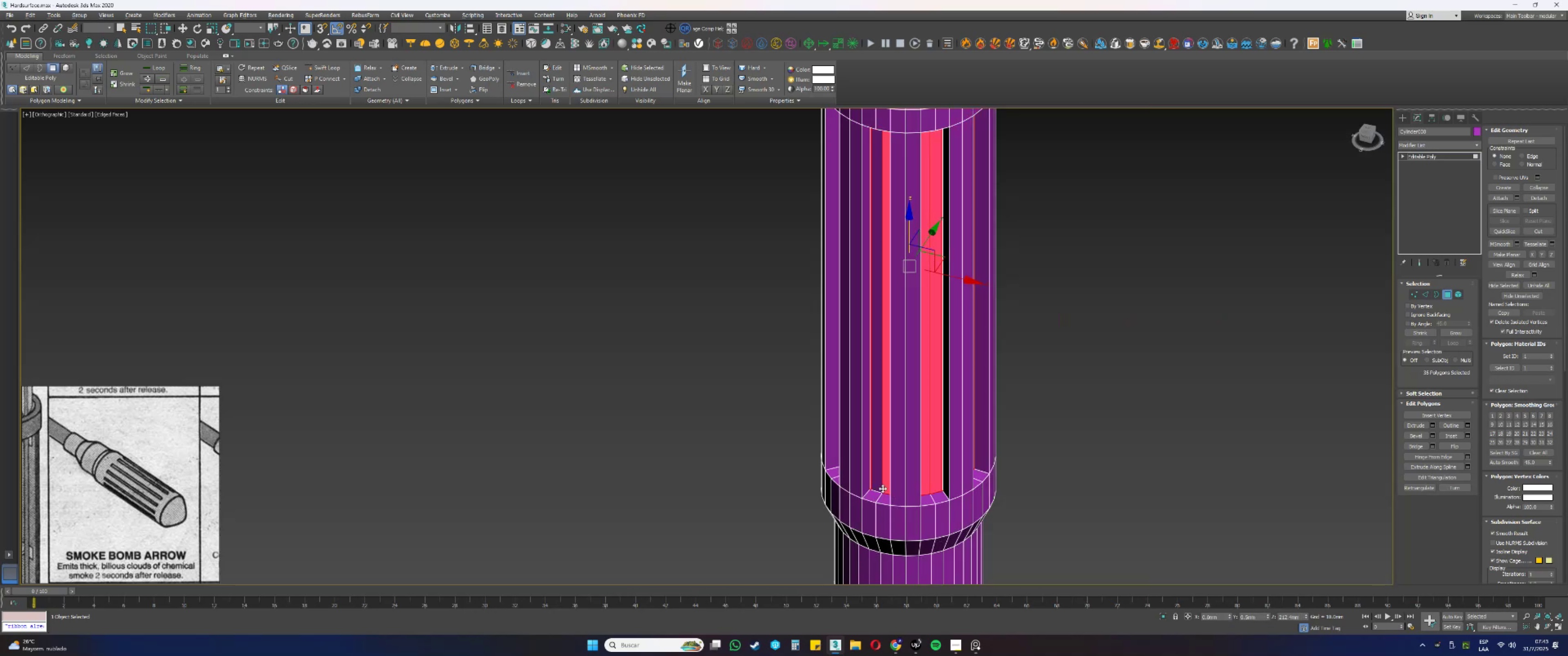 
key(Control+ControlLeft)
 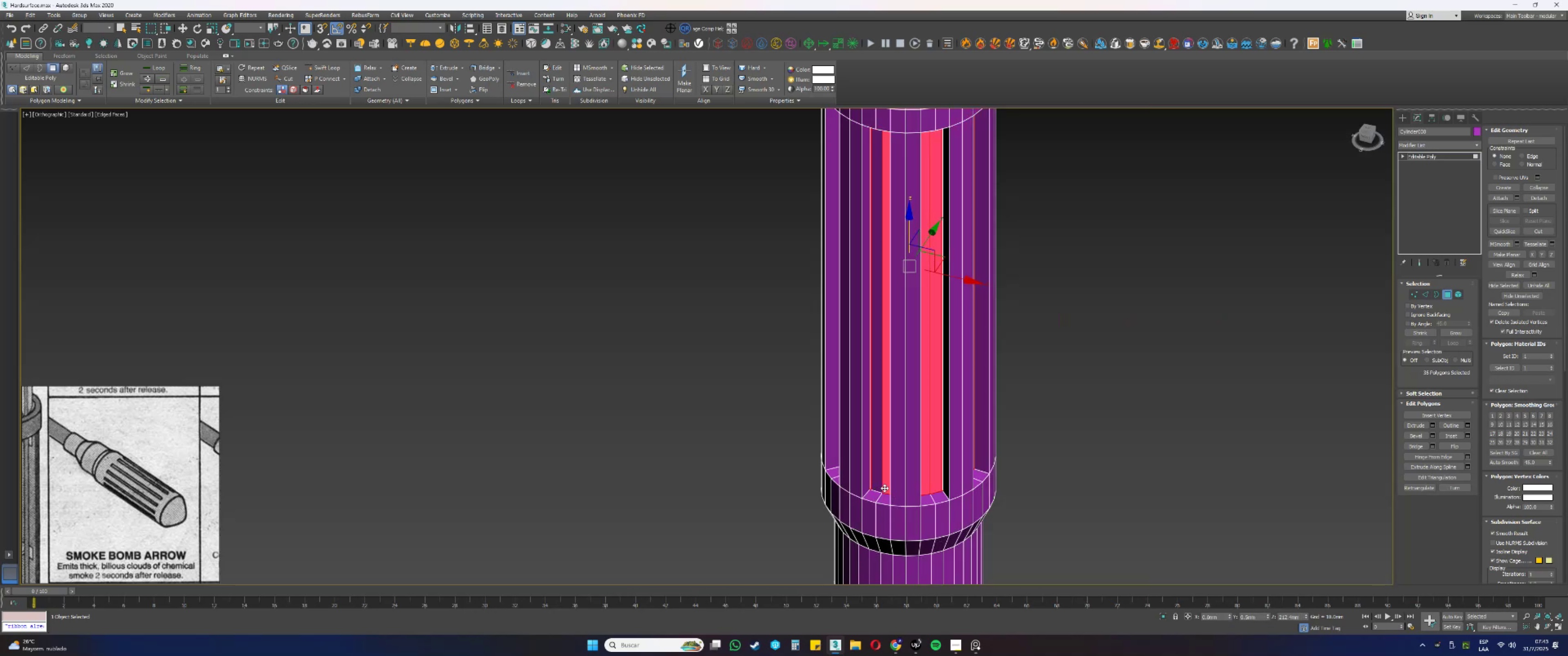 
key(Control+Z)
 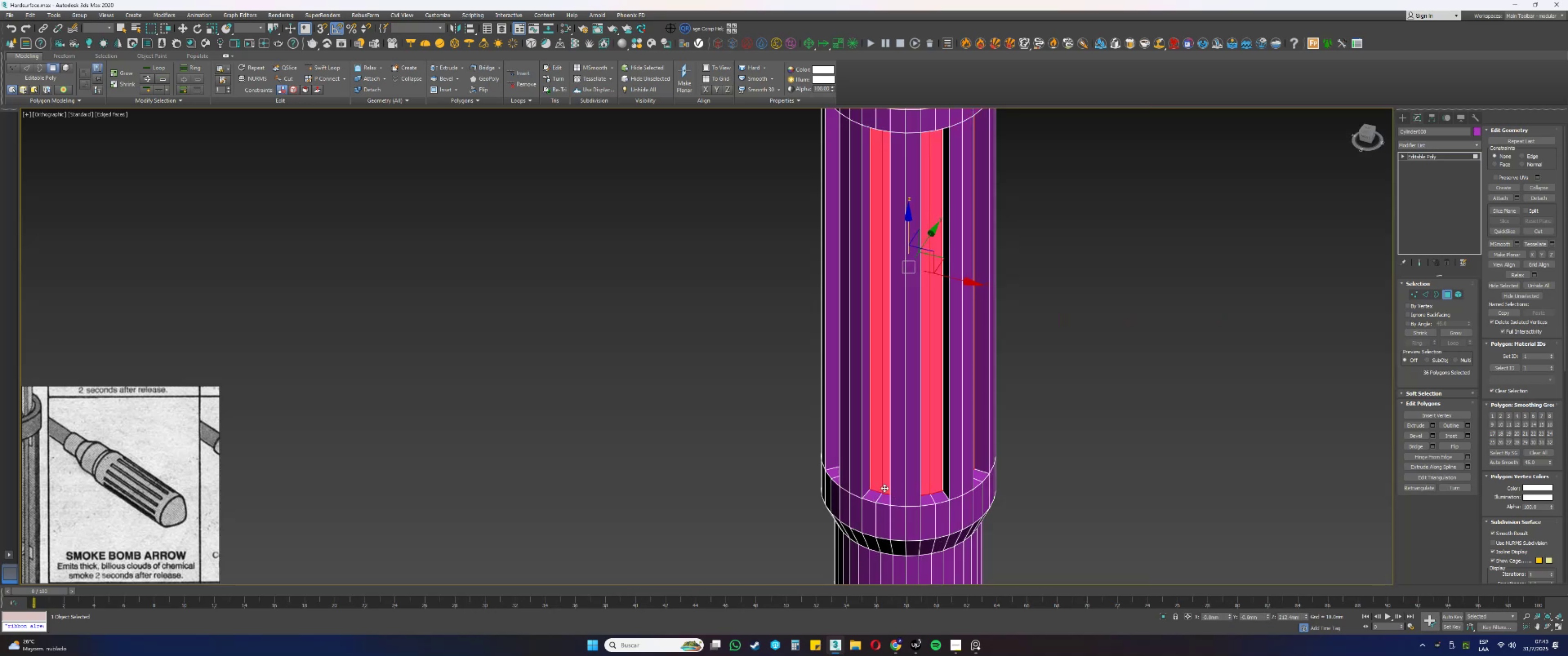 
scroll: coordinate [884, 488], scroll_direction: up, amount: 1.0
 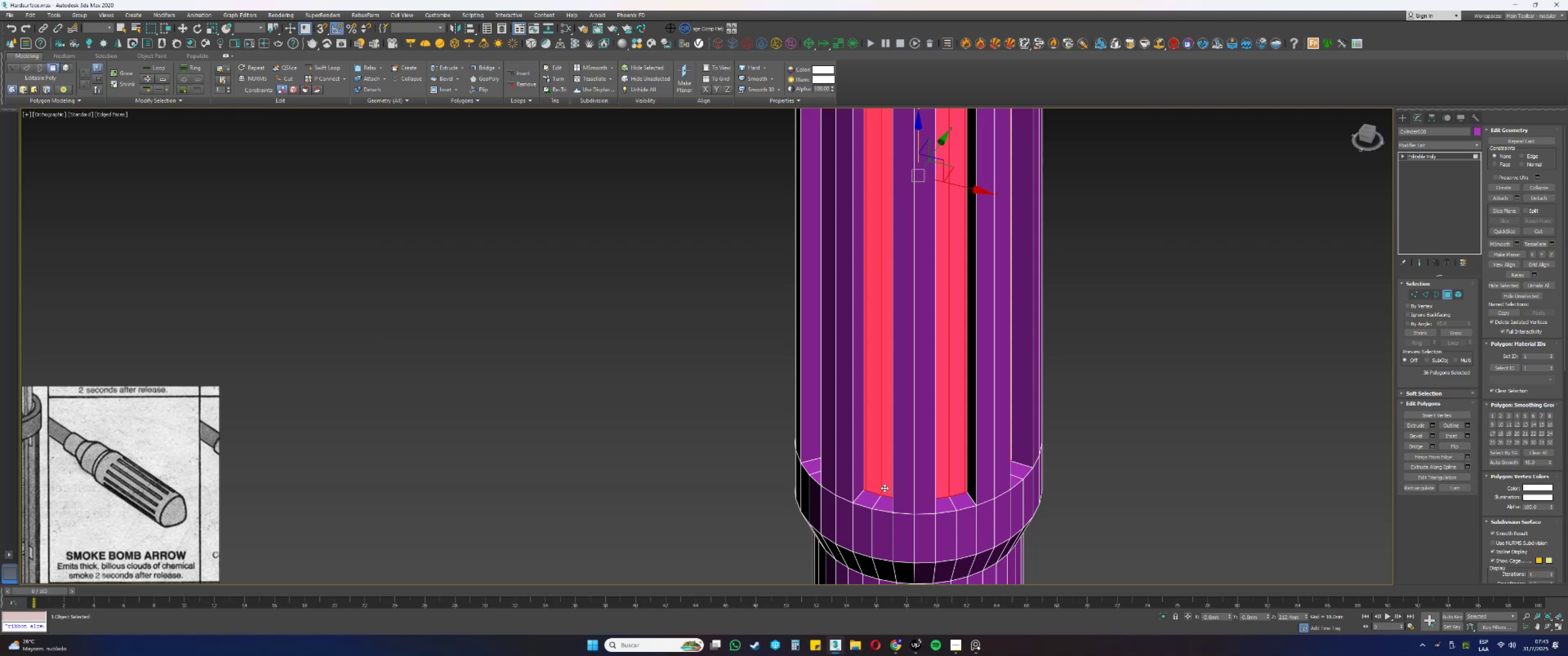 
key(F3)
 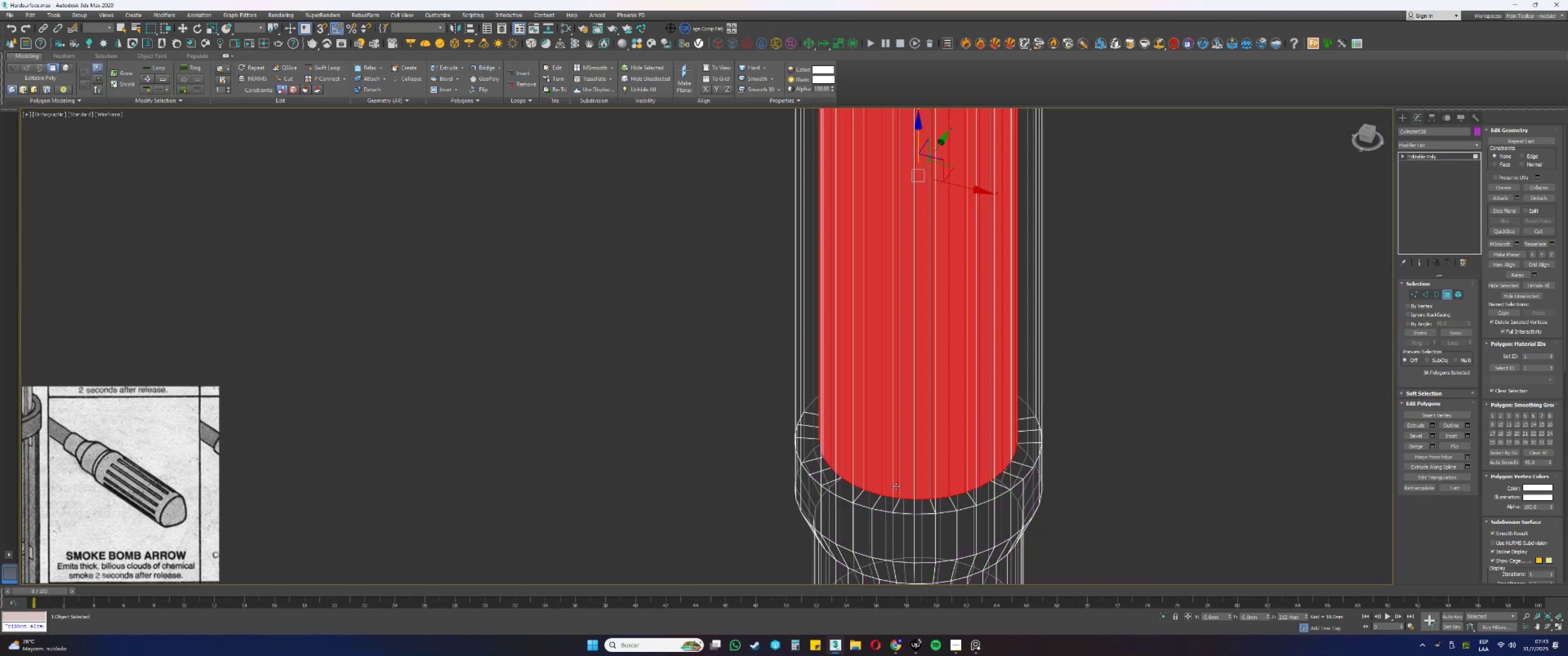 
hold_key(key=AltLeft, duration=0.59)
left_click([904, 484])
 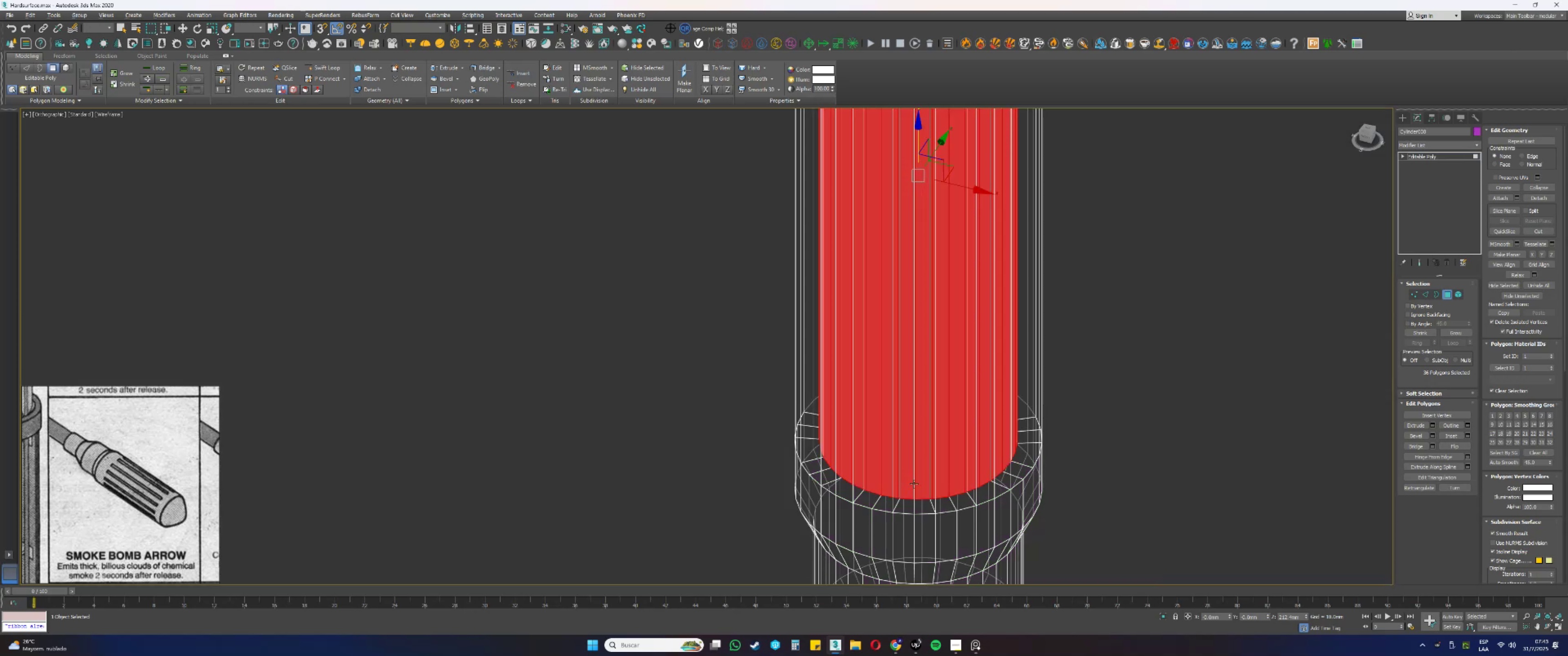 
double_click([914, 484])
 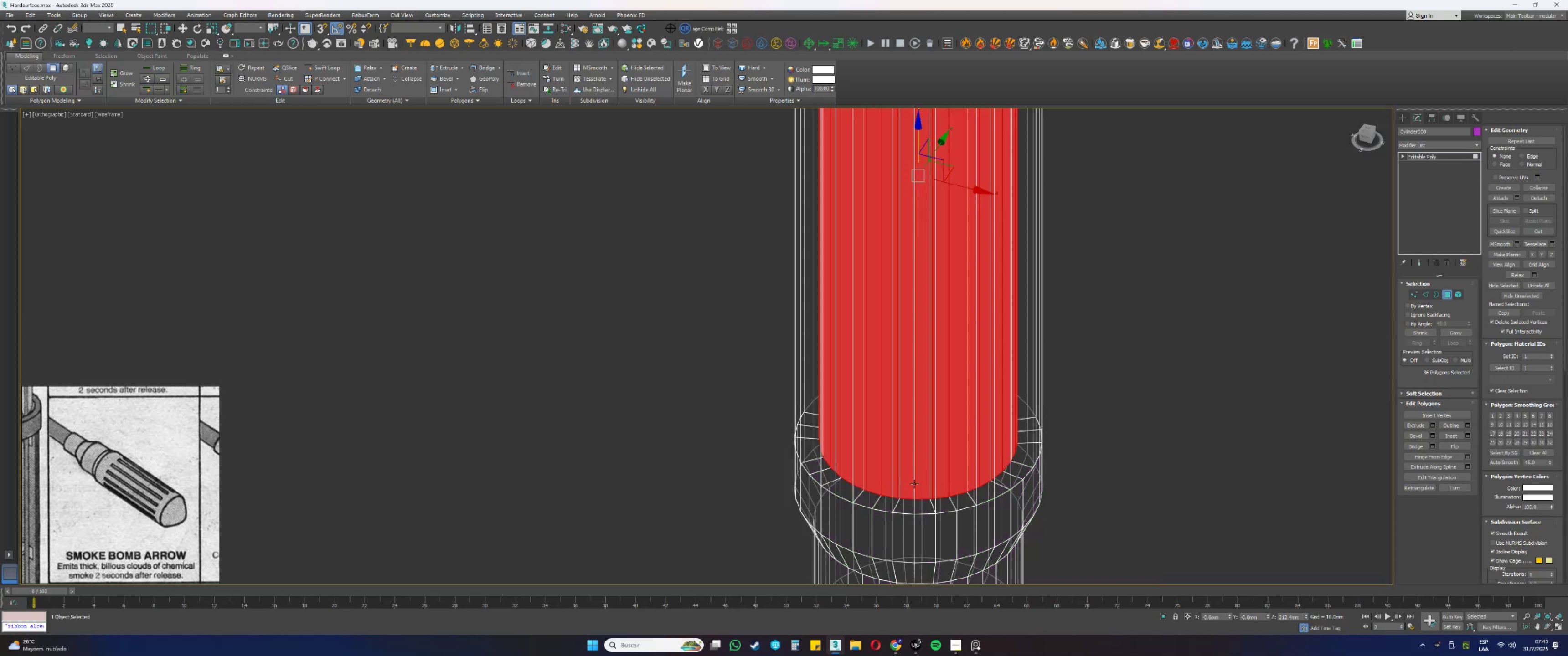 
hold_key(key=AltLeft, duration=1.36)
left_click([906, 462])
 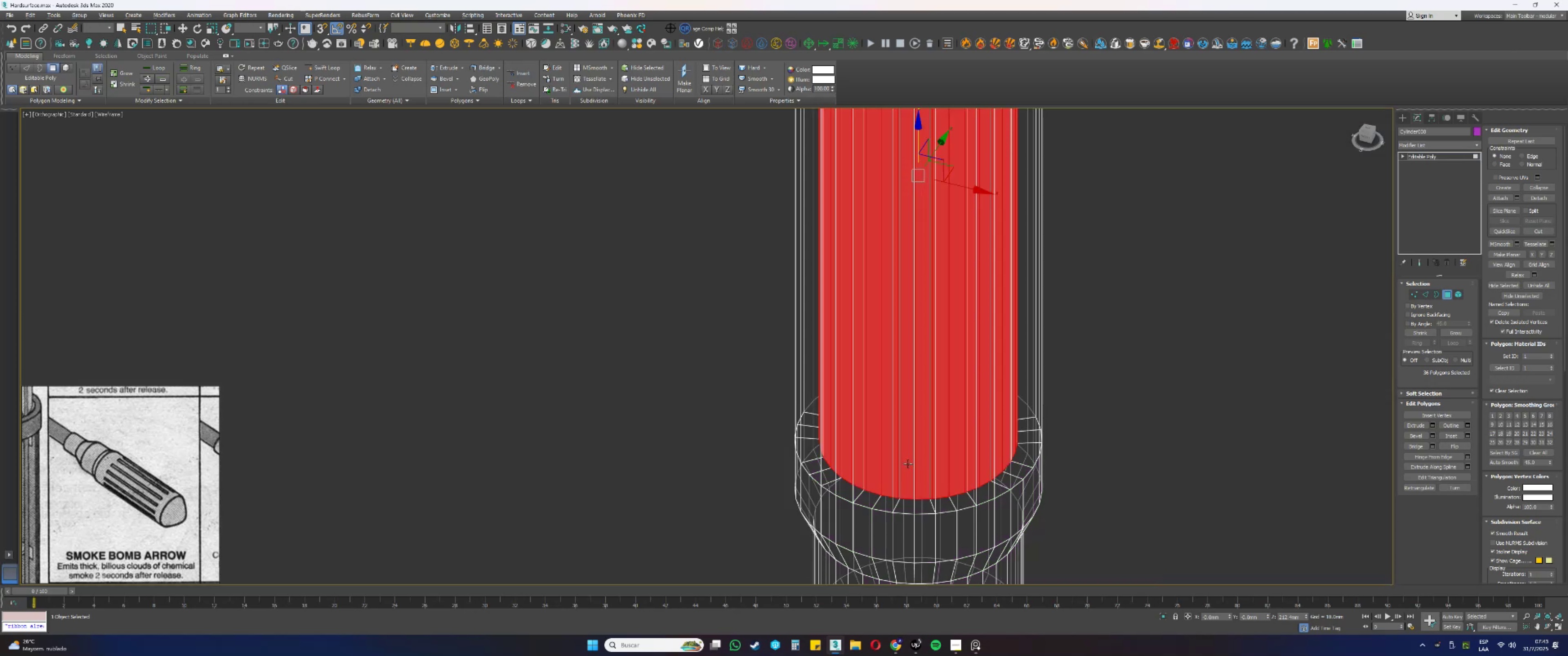 
left_click_drag(start_coordinate=[913, 467], to_coordinate=[914, 475])
 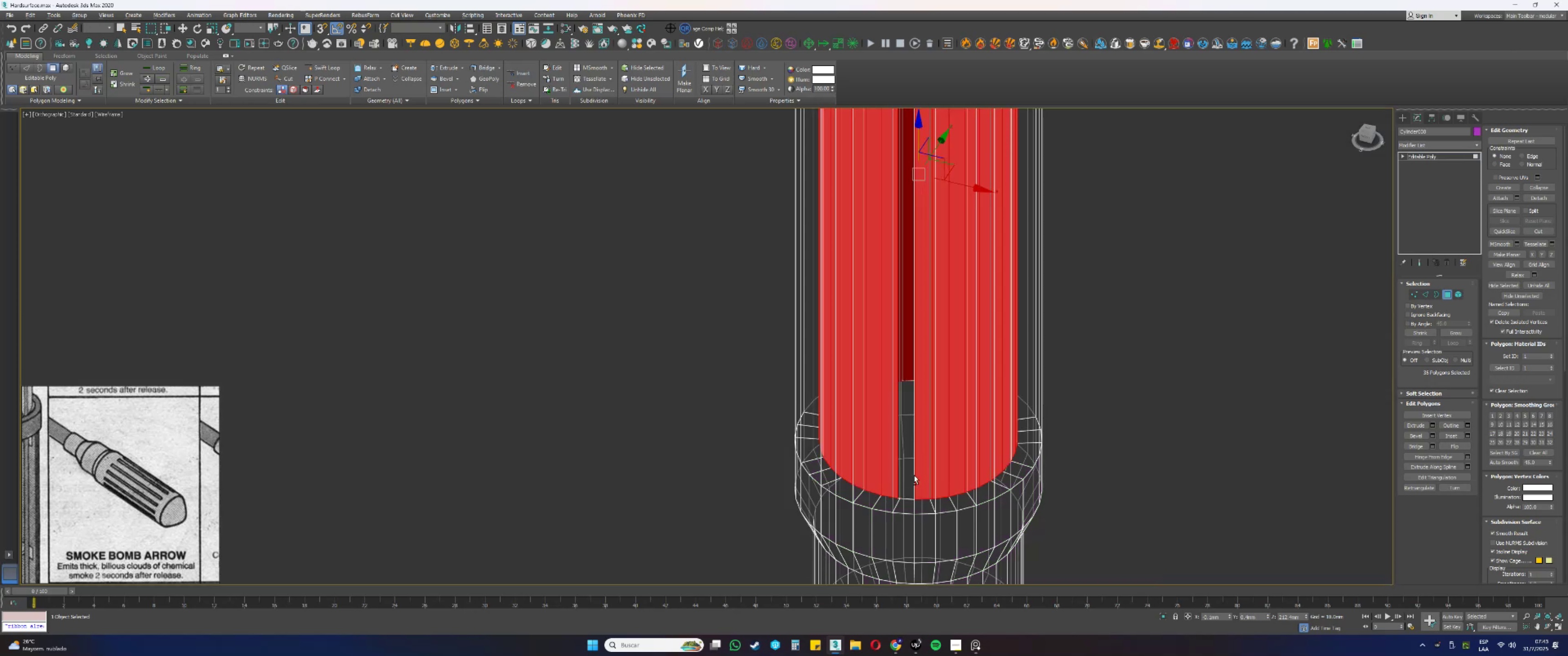 
left_click_drag(start_coordinate=[914, 481], to_coordinate=[916, 488])
 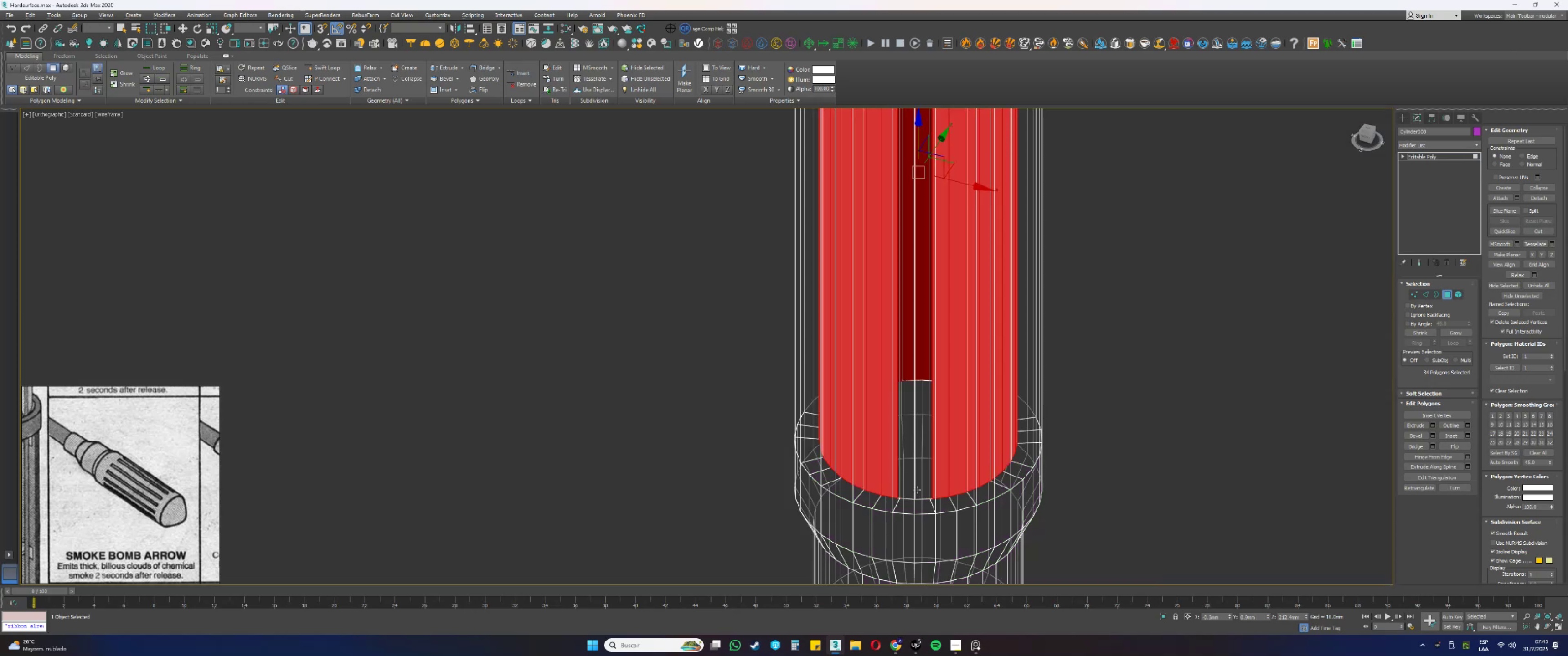 
hold_key(key=AltLeft, duration=0.43)
 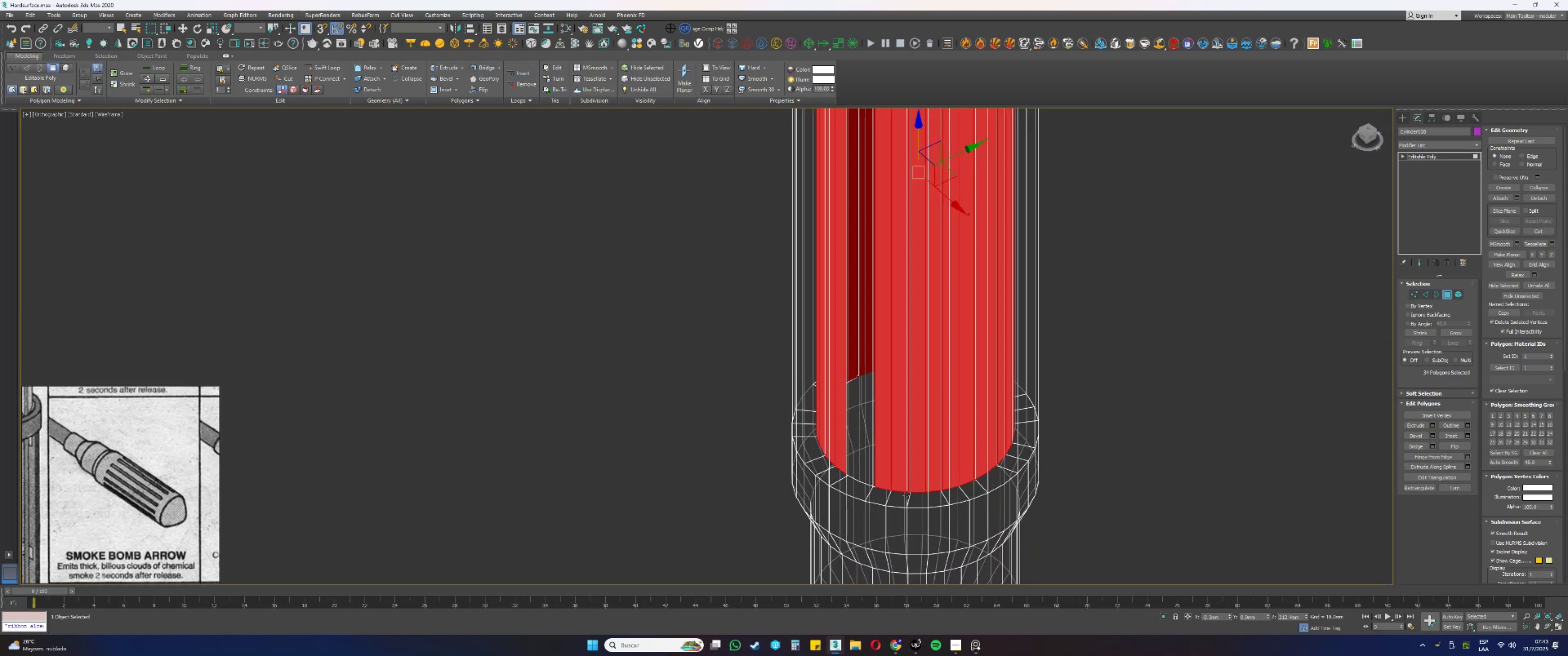 
hold_key(key=AltLeft, duration=1.54)
left_click_drag(start_coordinate=[920, 483], to_coordinate=[922, 491])
 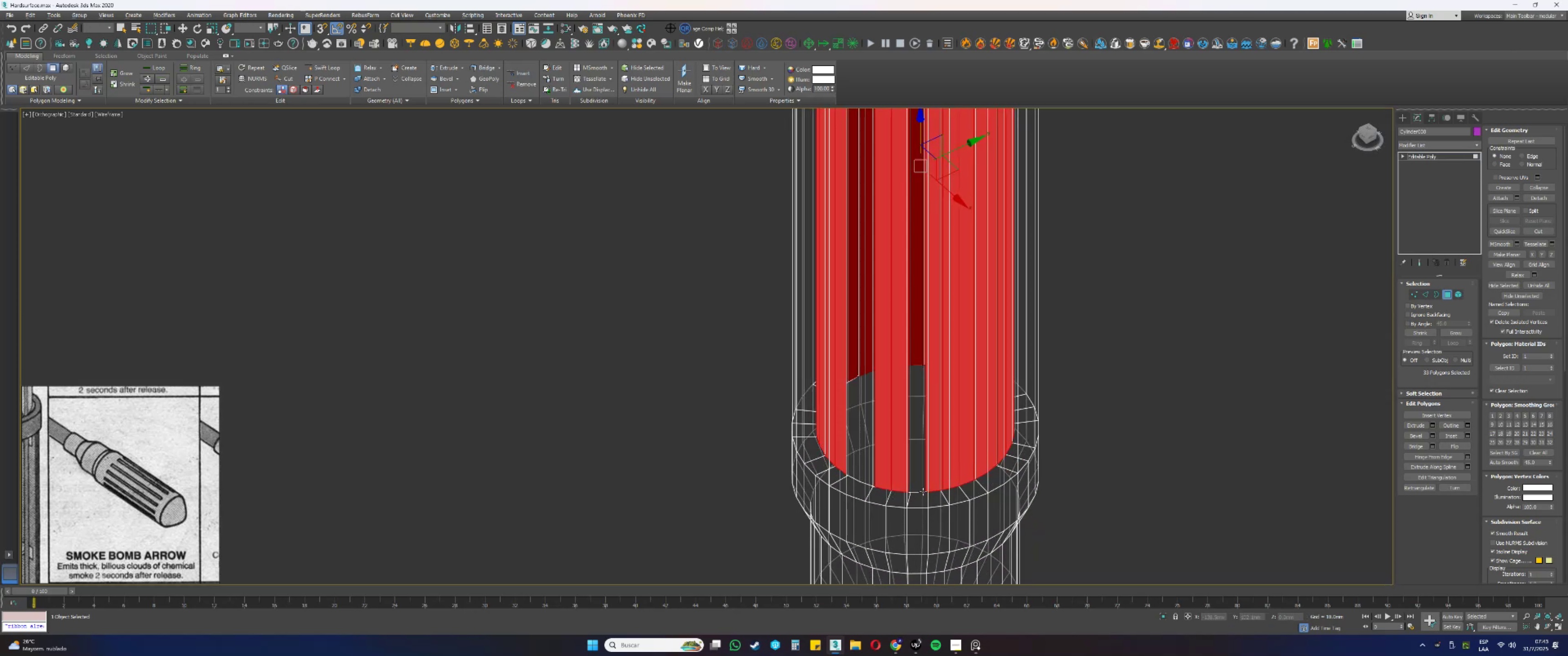 
left_click_drag(start_coordinate=[932, 484], to_coordinate=[936, 488])
 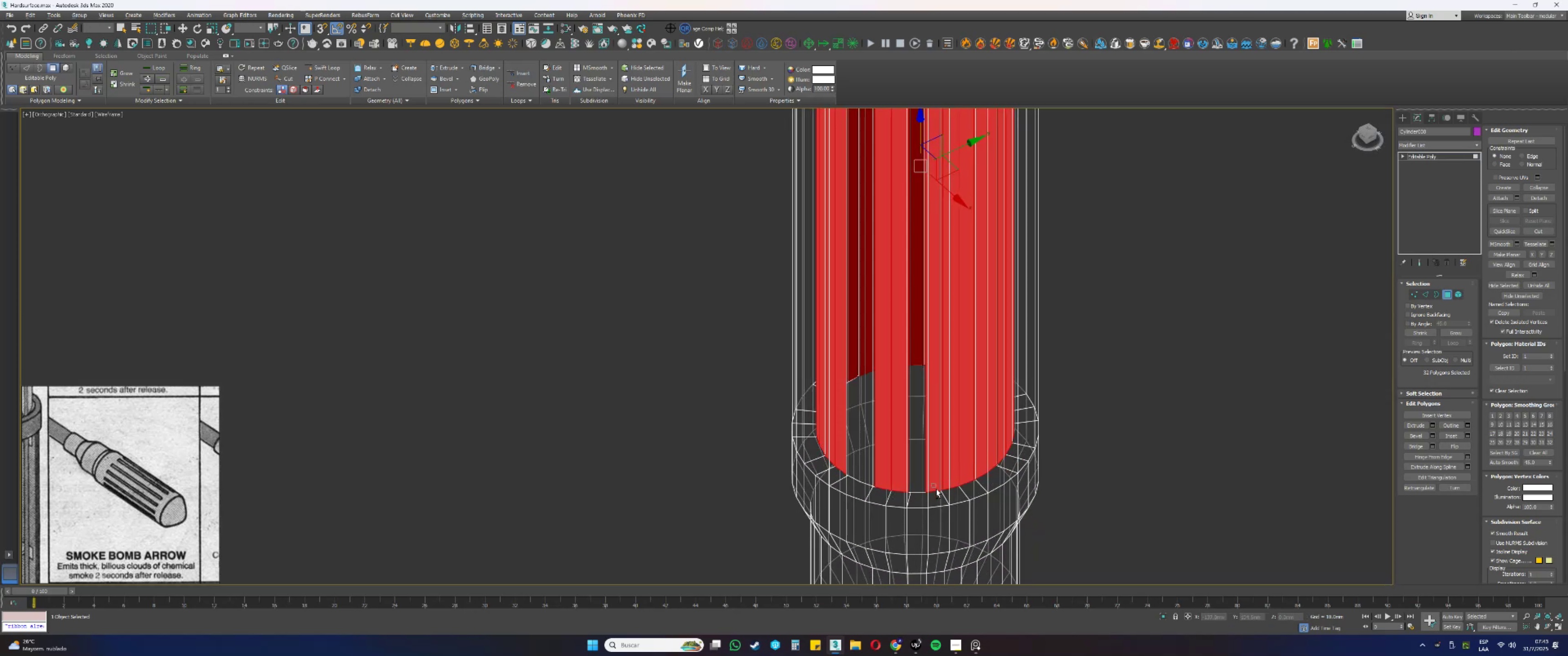 
scroll: coordinate [941, 495], scroll_direction: up, amount: 1.0
 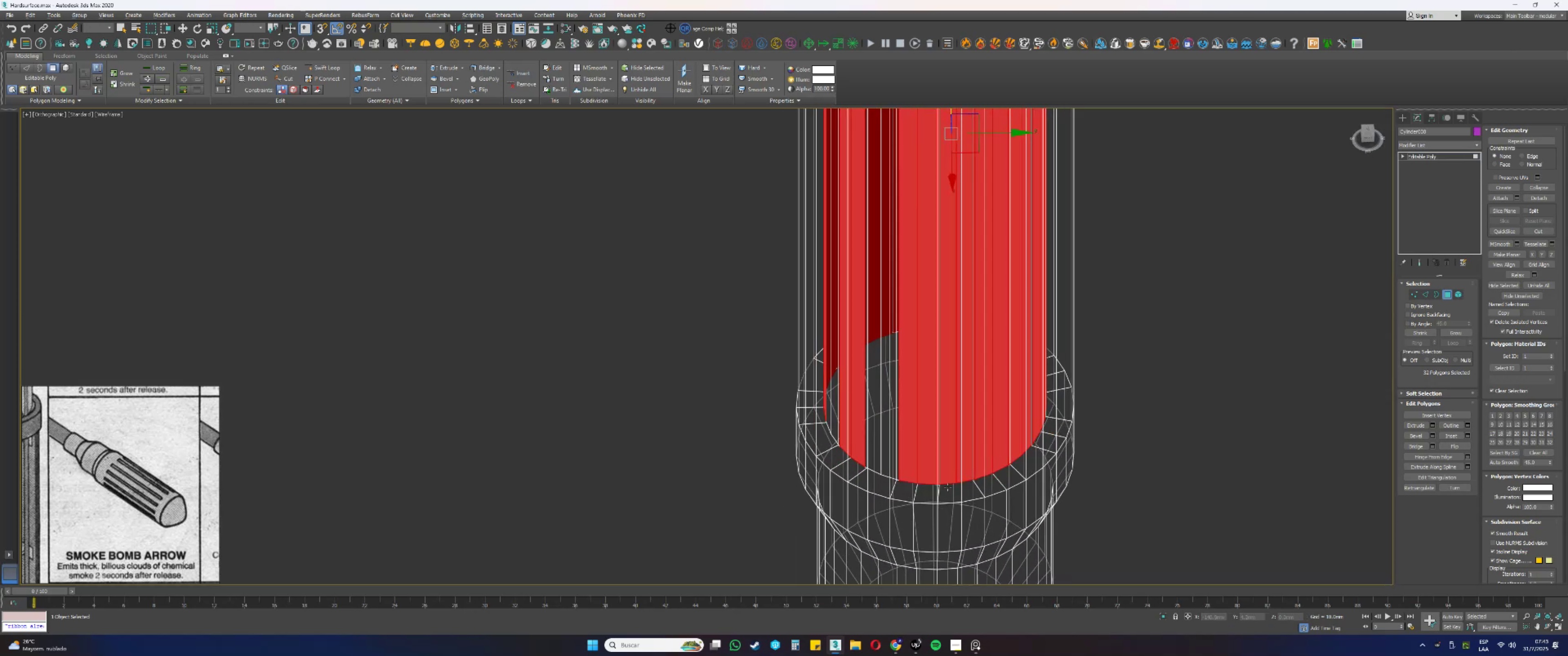 
left_click_drag(start_coordinate=[948, 477], to_coordinate=[950, 483])
 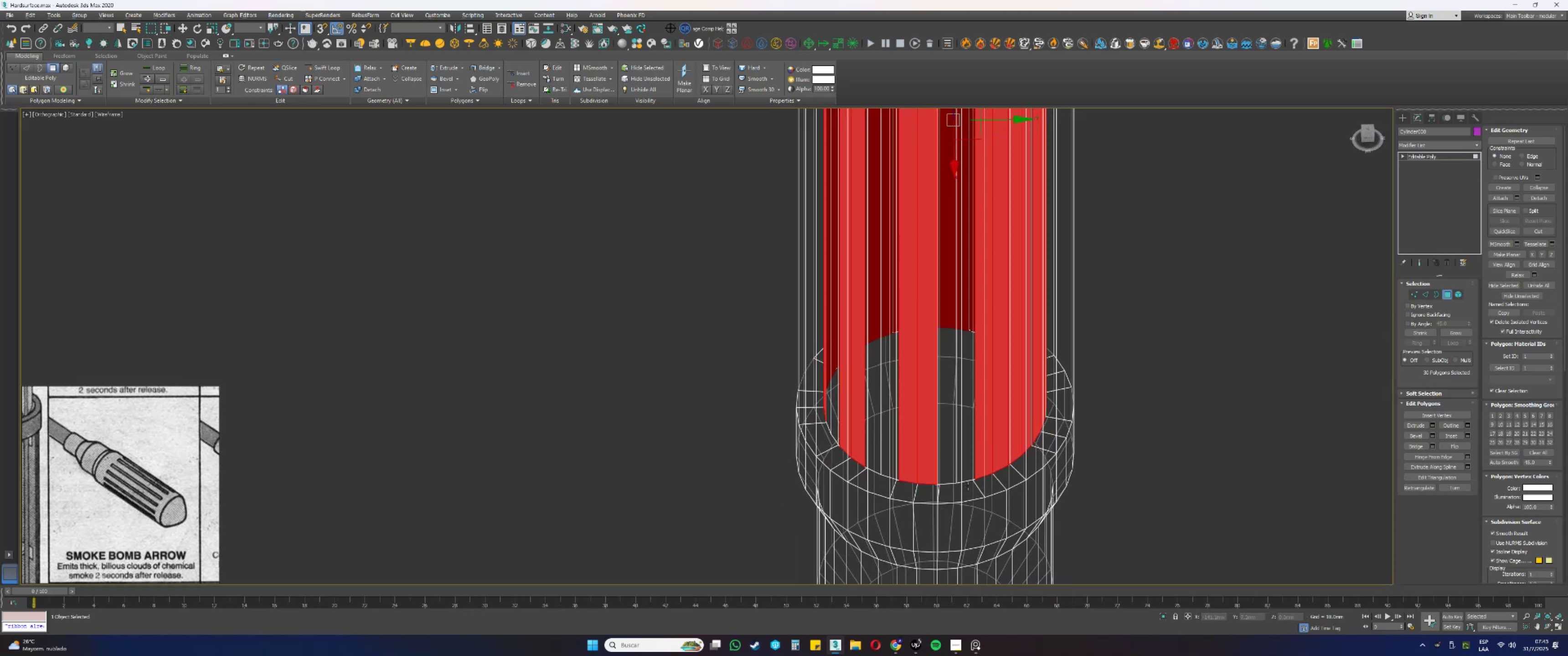 
hold_key(key=AltLeft, duration=1.5)
left_click_drag(start_coordinate=[961, 475], to_coordinate=[968, 480])
 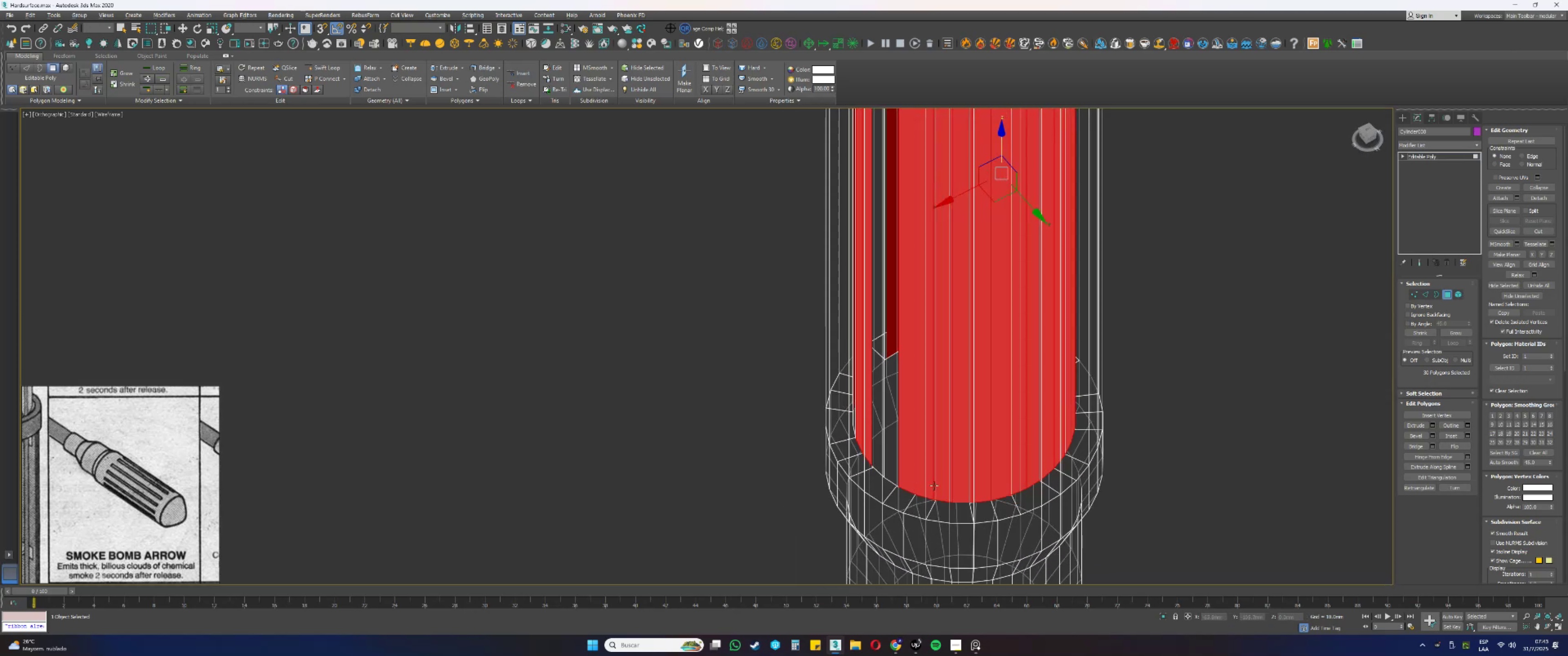 
hold_key(key=AltLeft, duration=0.78)
left_click_drag(start_coordinate=[935, 489], to_coordinate=[939, 497])
 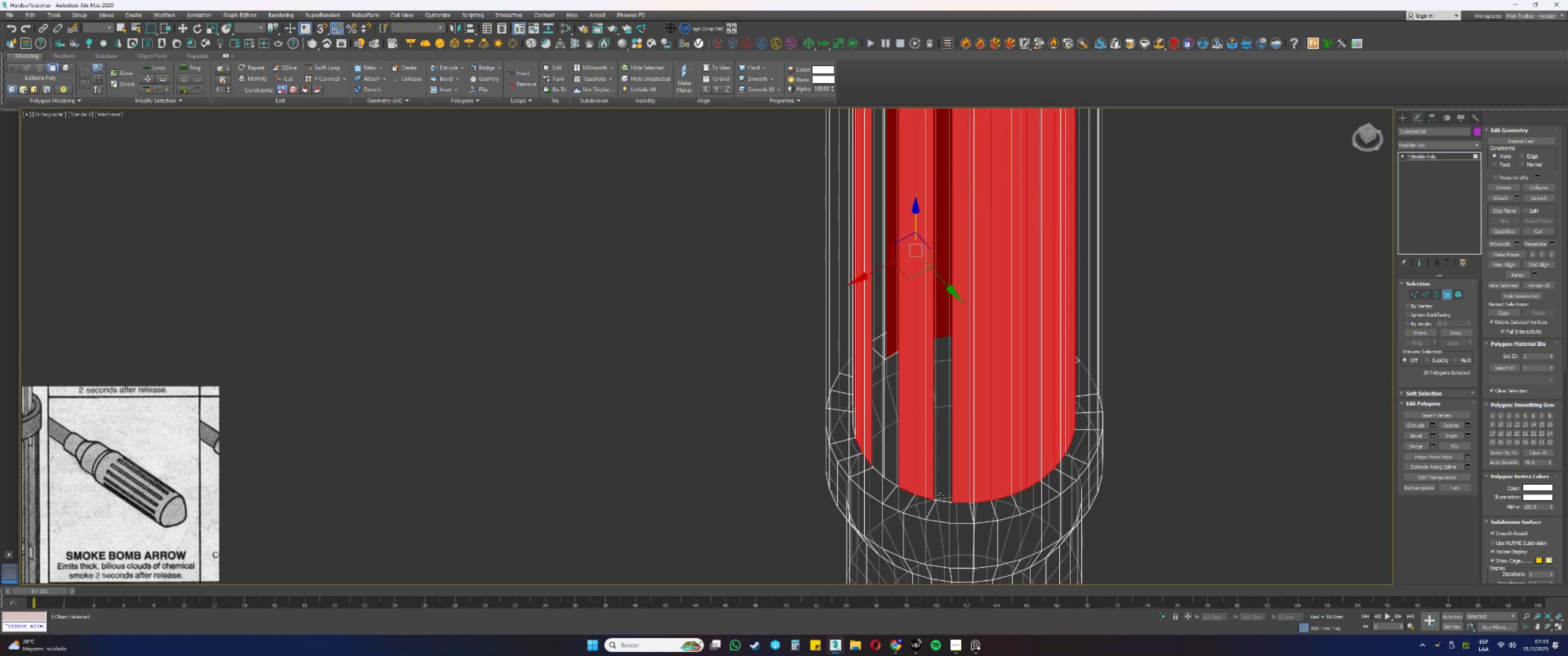 
key(Alt+AltLeft)
 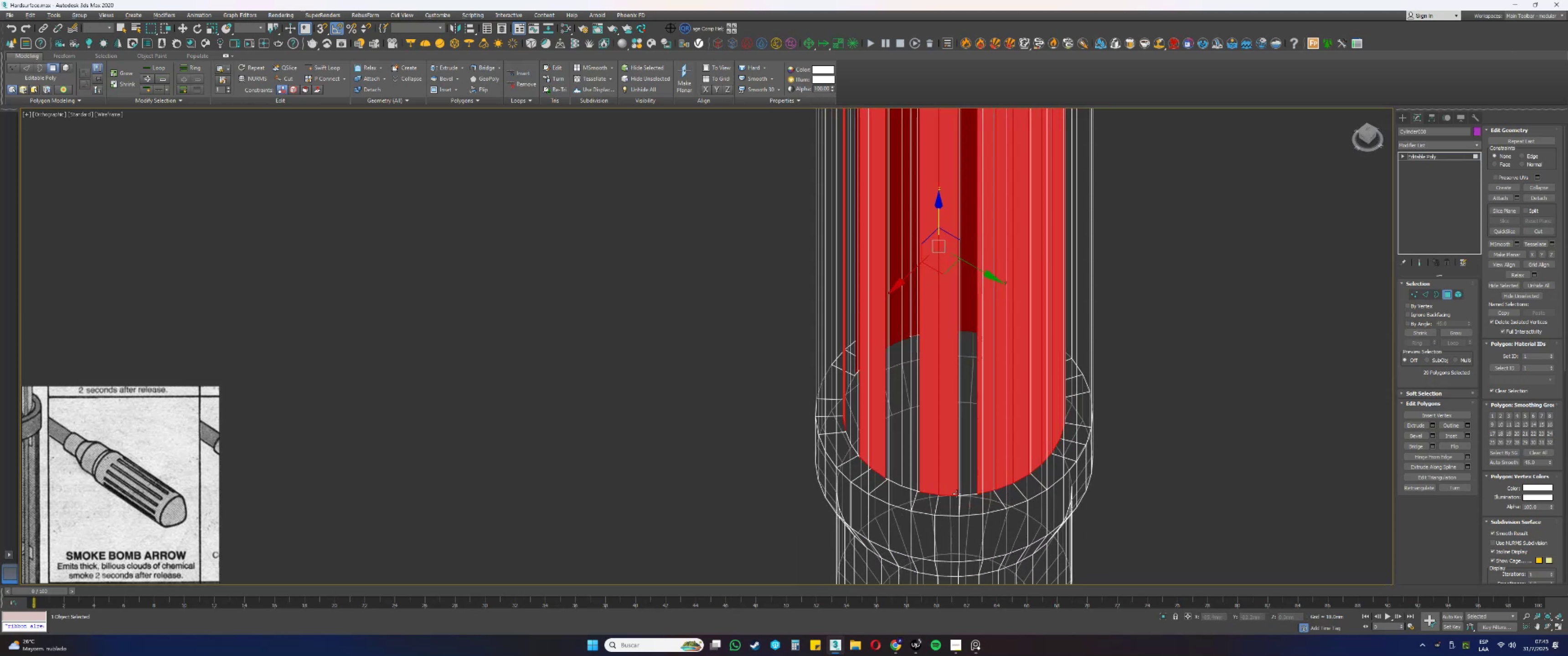 
key(Control+ControlLeft)
 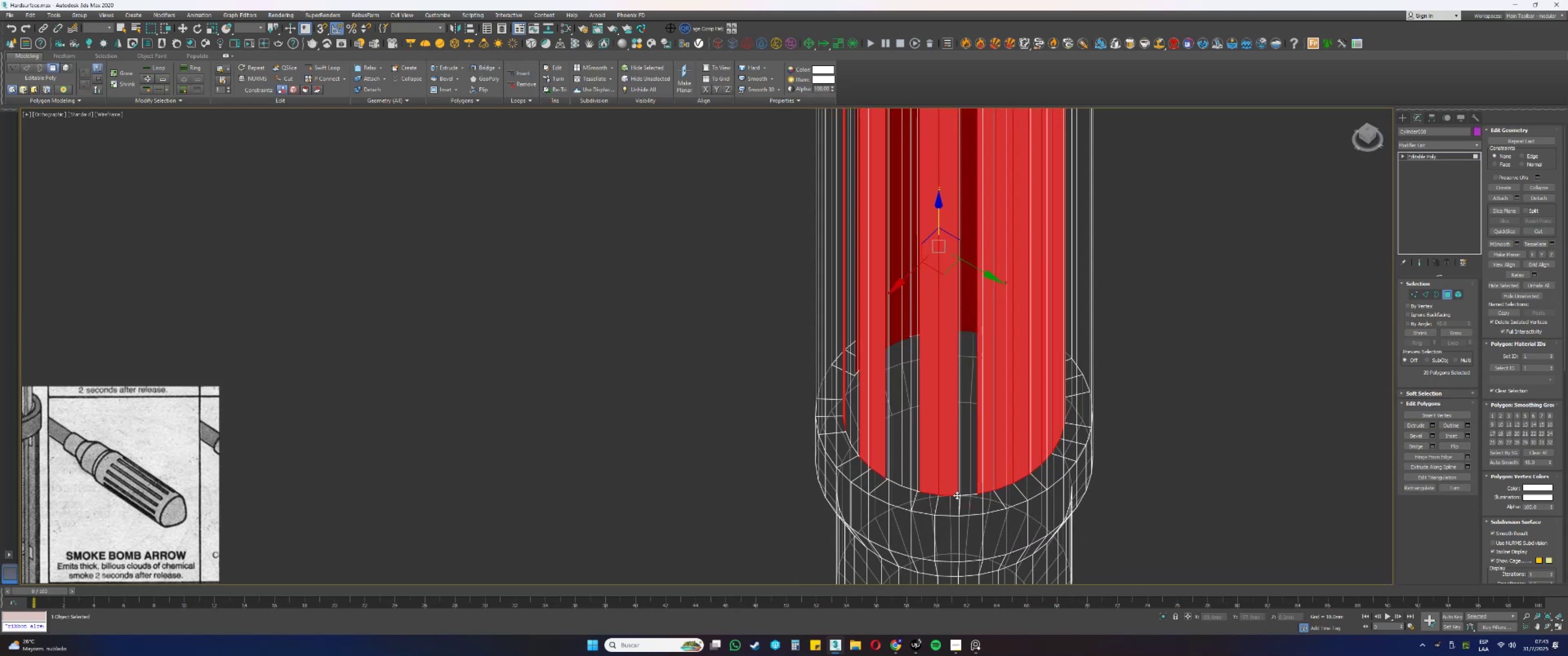 
key(Control+Z)
 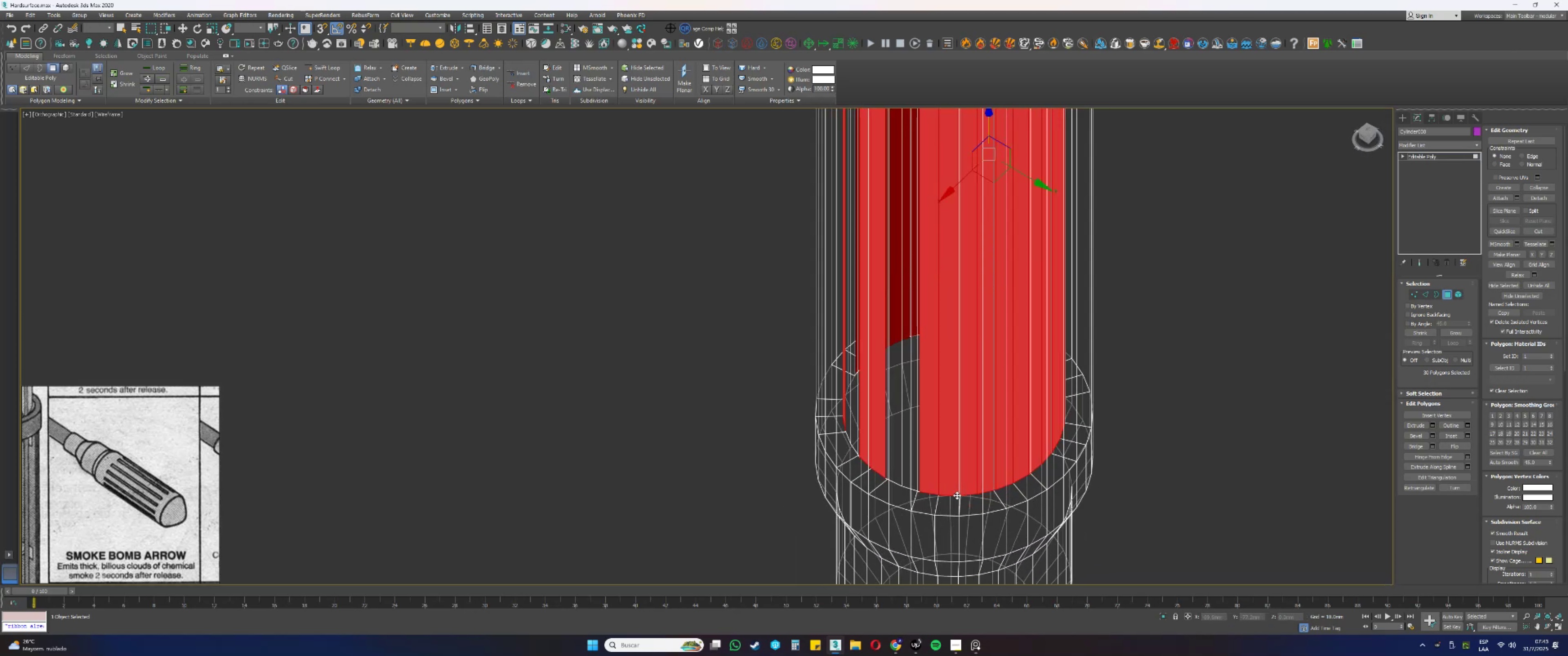 
hold_key(key=AltLeft, duration=0.36)
 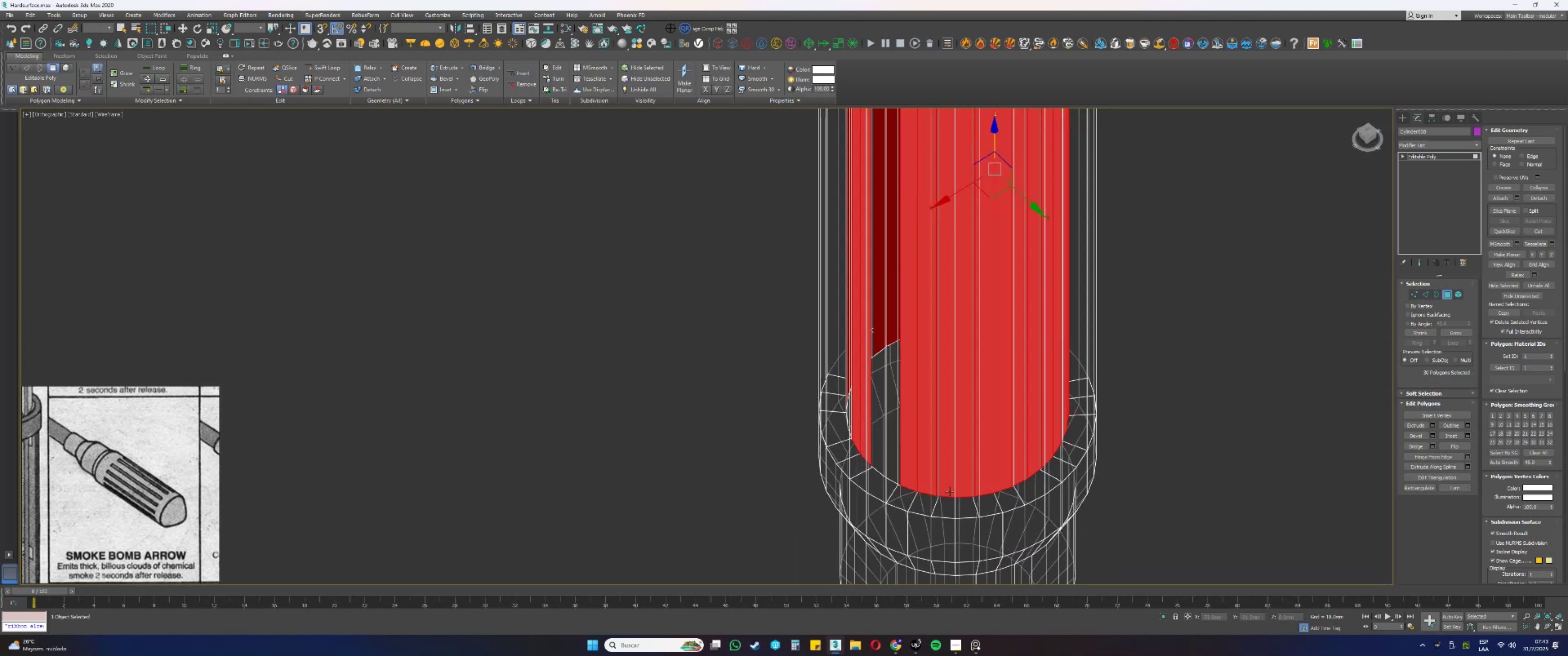 
hold_key(key=AltLeft, duration=0.67)
left_click_drag(start_coordinate=[949, 489], to_coordinate=[954, 501])
 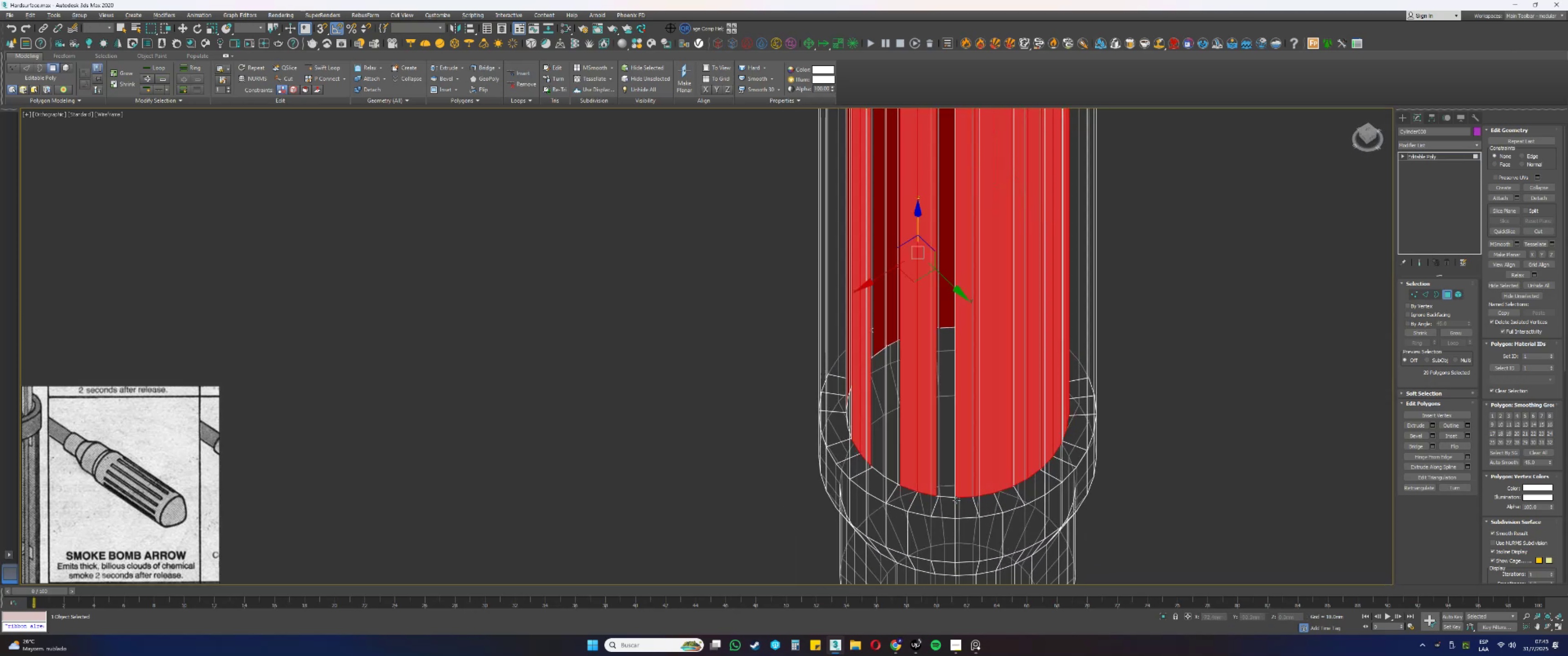 
left_click_drag(start_coordinate=[967, 489], to_coordinate=[967, 493])
 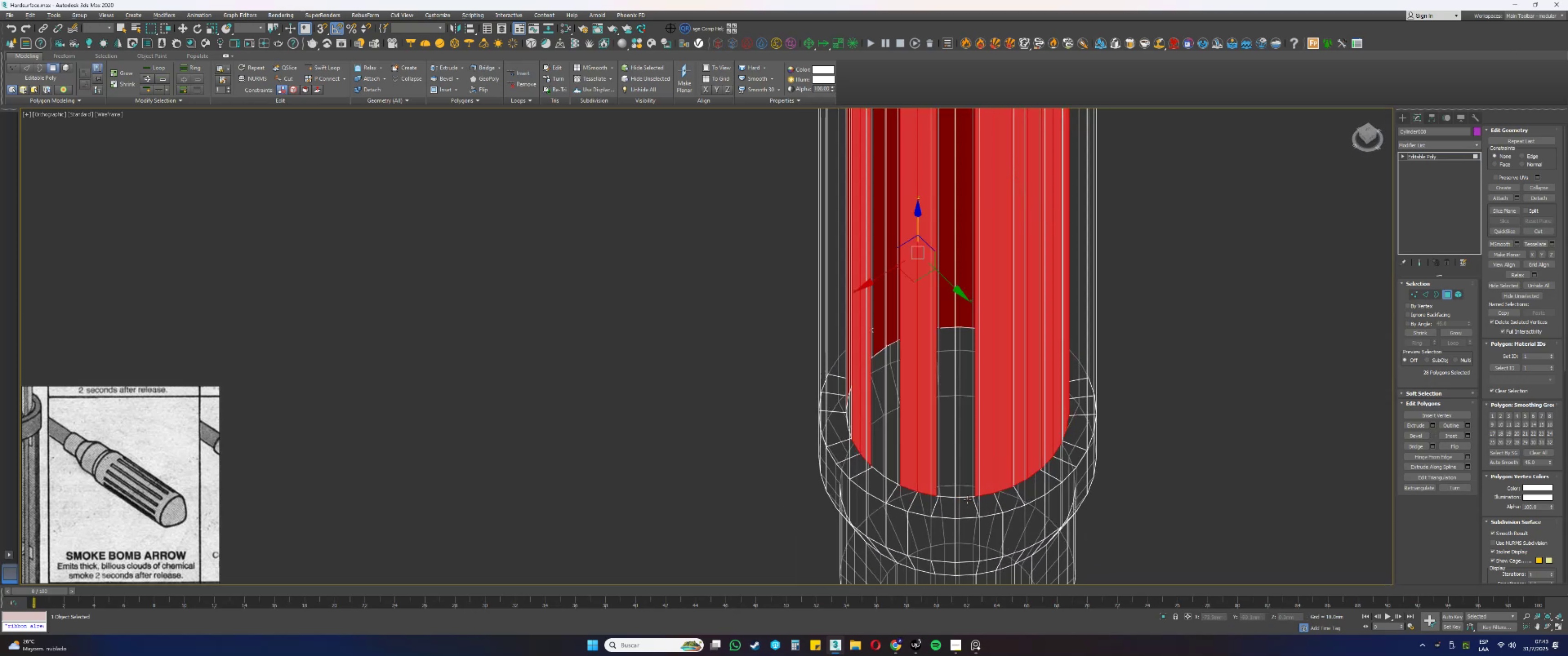 
hold_key(key=AltLeft, duration=0.38)
 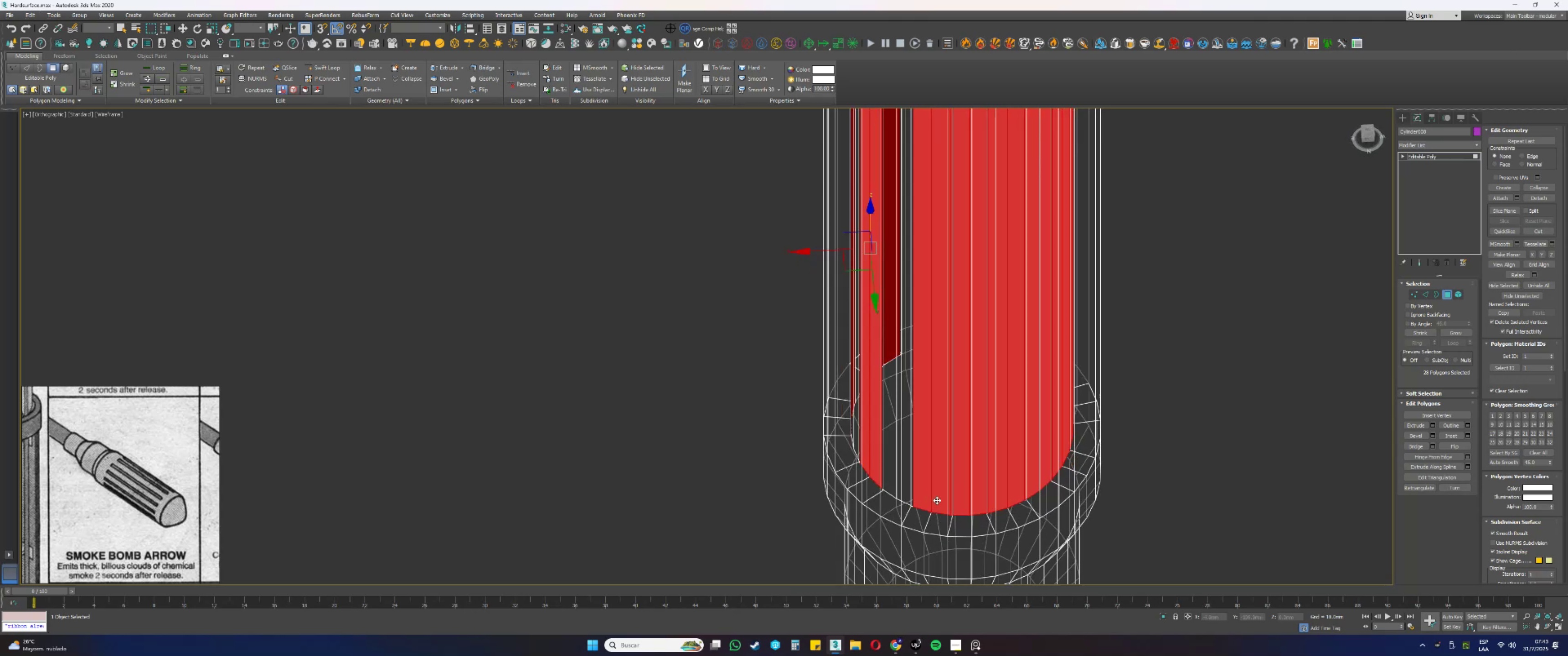 
hold_key(key=AltLeft, duration=0.74)
left_click_drag(start_coordinate=[967, 510], to_coordinate=[969, 518])
 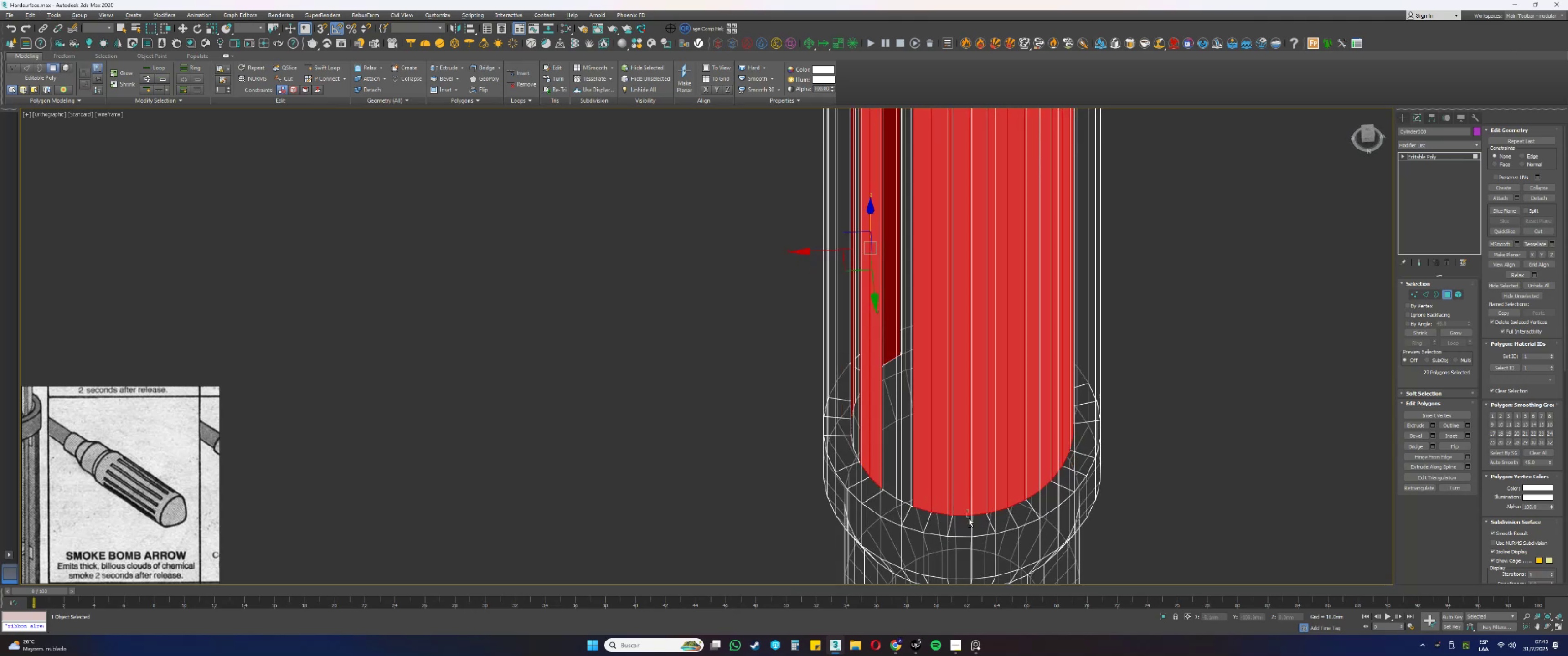 
left_click_drag(start_coordinate=[977, 515], to_coordinate=[980, 521])
 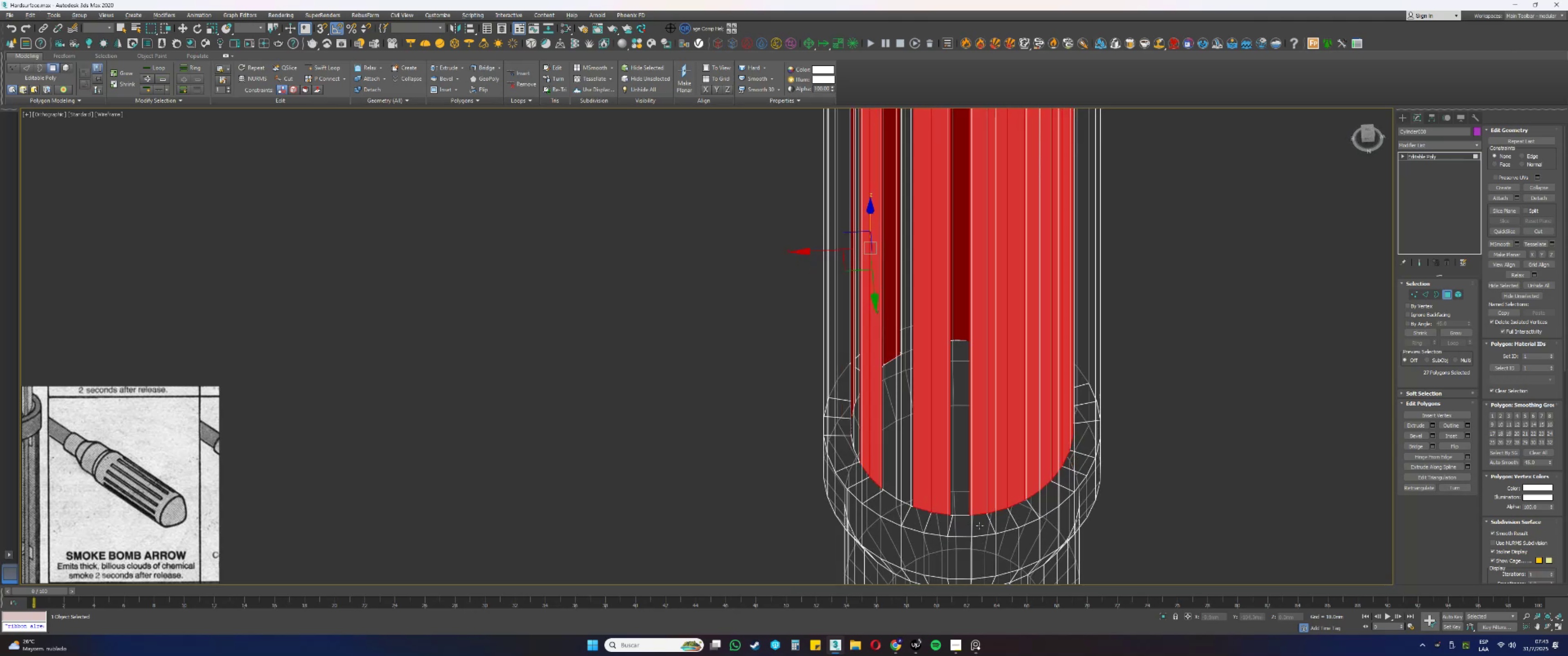 
key(Alt+AltLeft)
 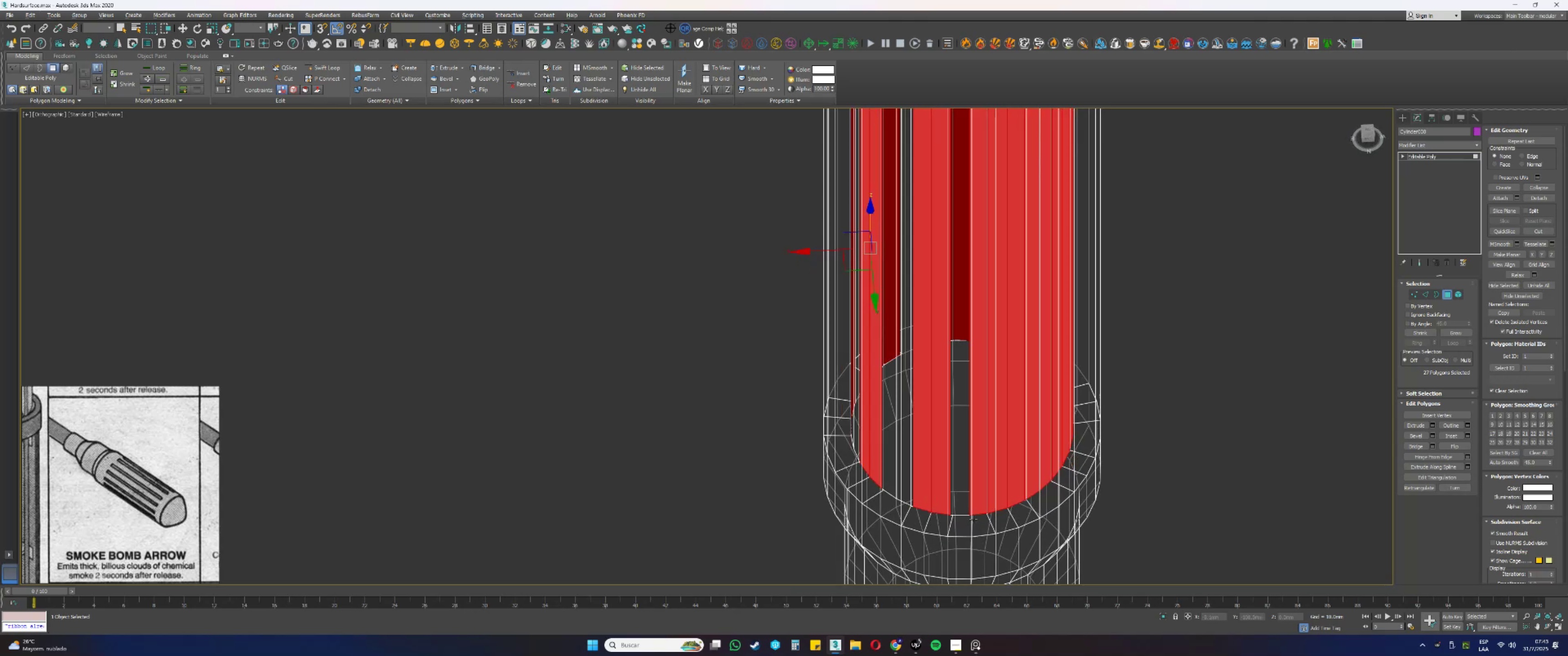 
left_click_drag(start_coordinate=[975, 510], to_coordinate=[975, 521])
 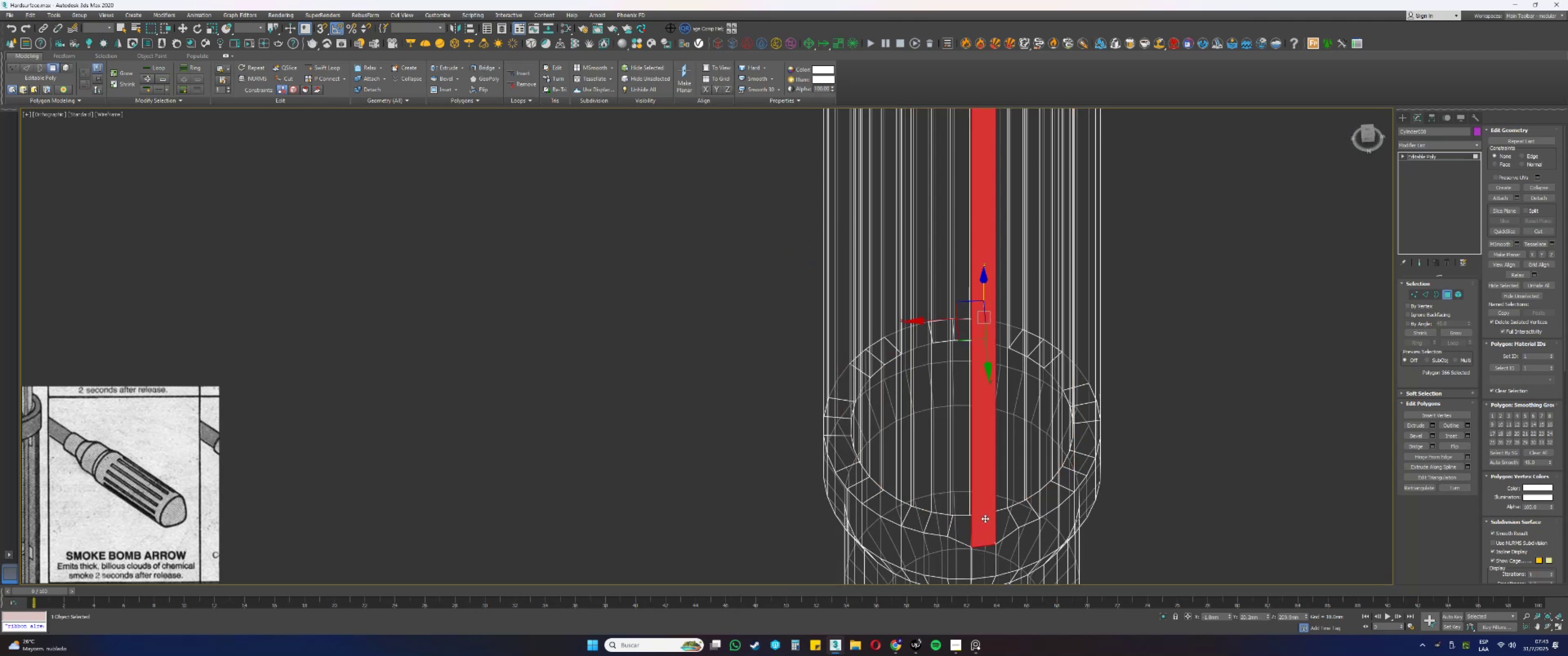 
key(Alt+AltLeft)
 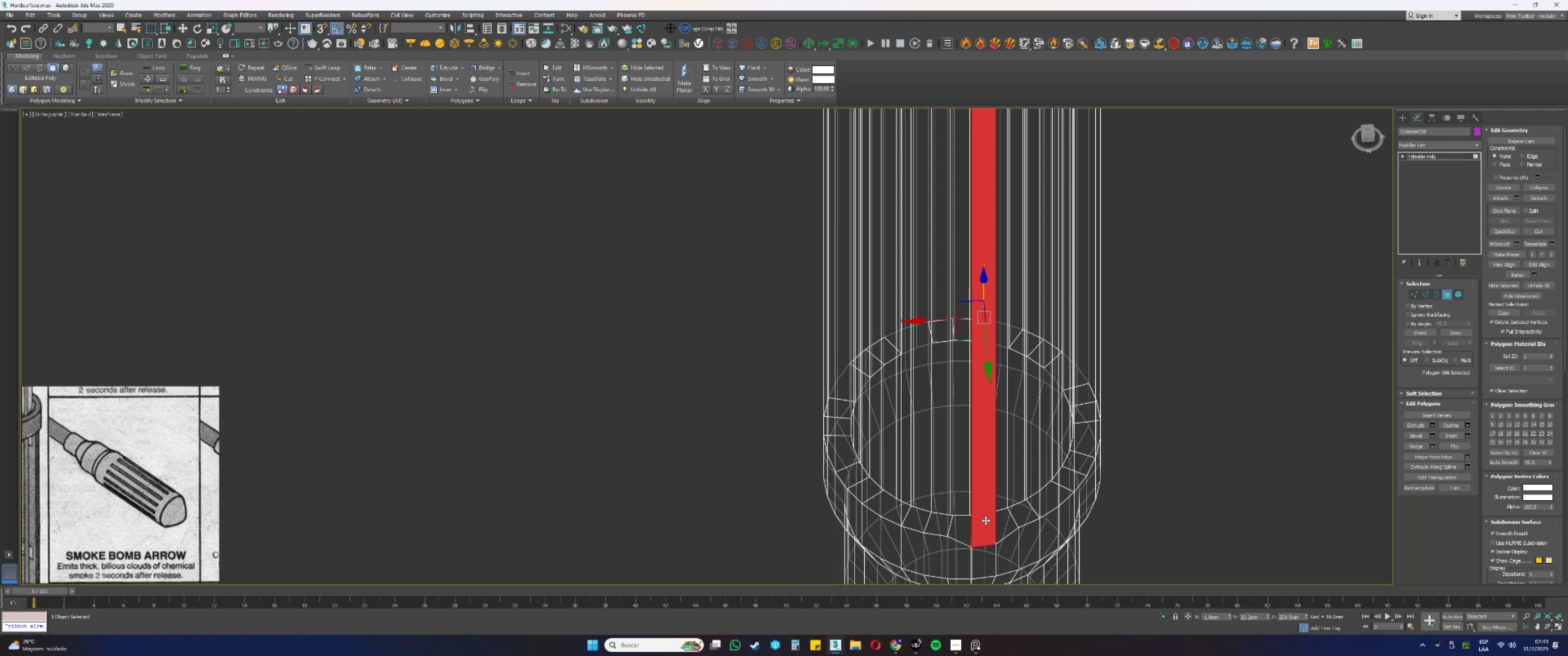 
key(Control+ControlLeft)
 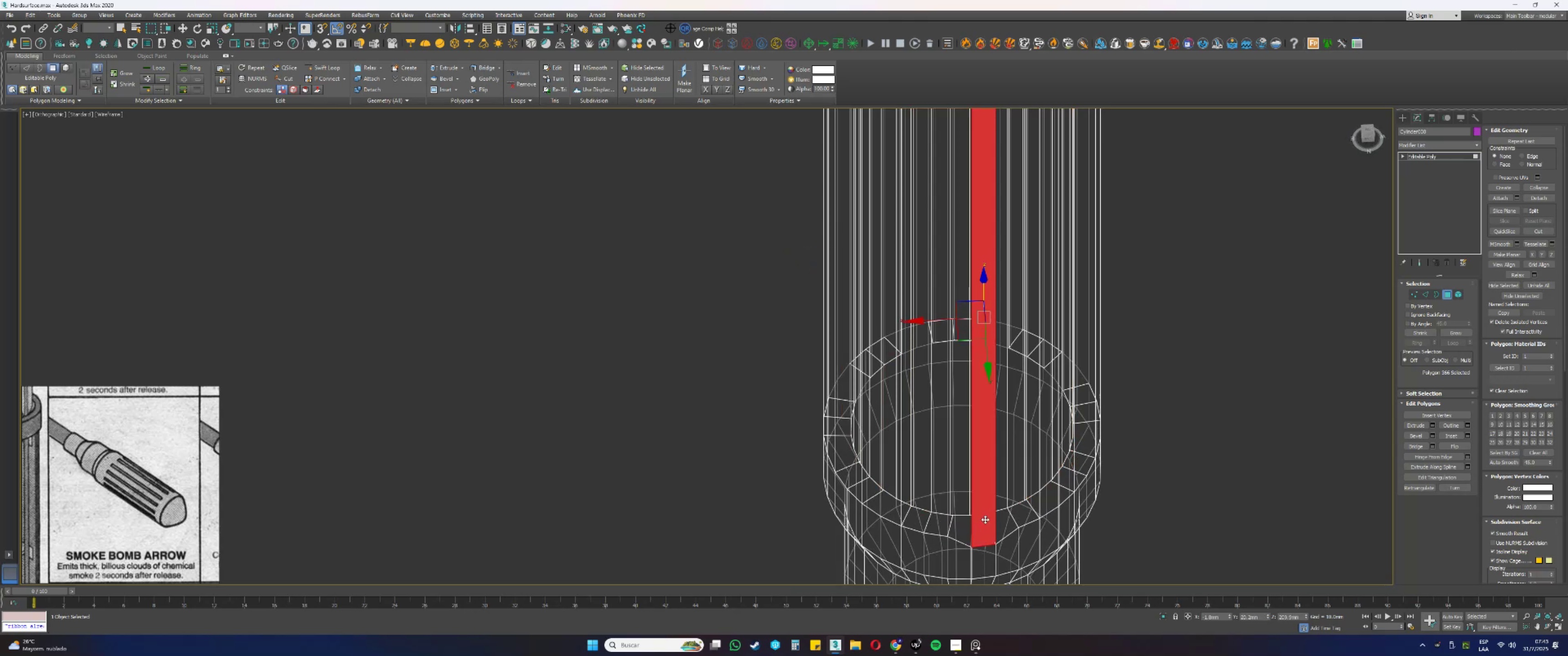 
key(Control+Z)
 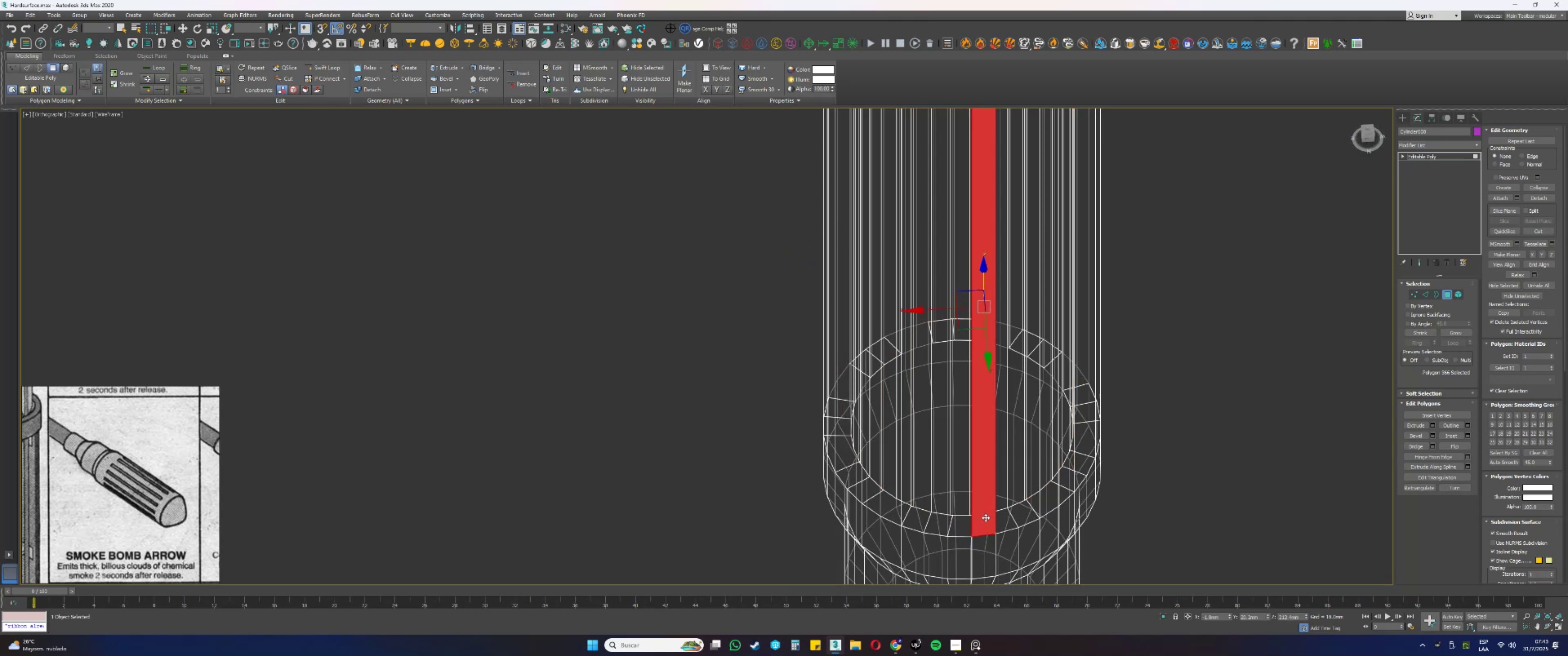 
key(Control+ControlLeft)
 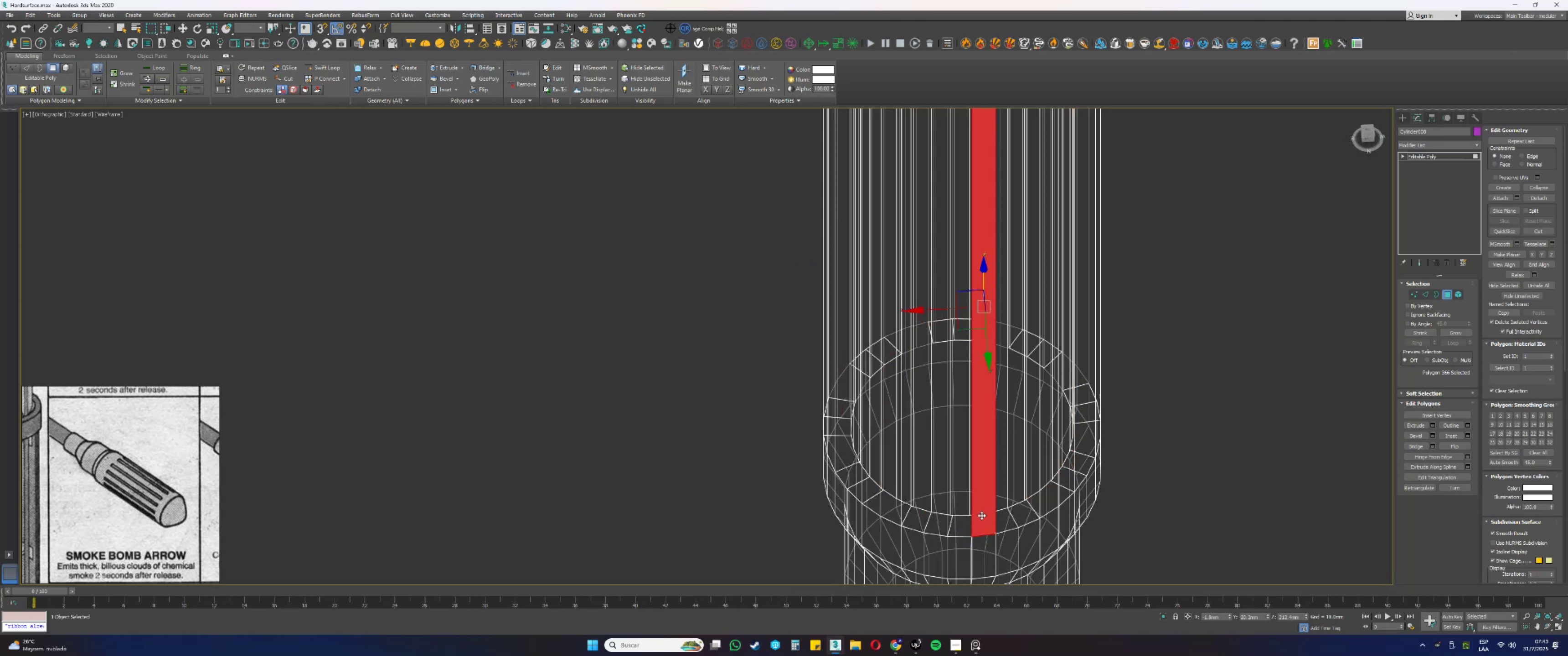 
key(Control+Z)
 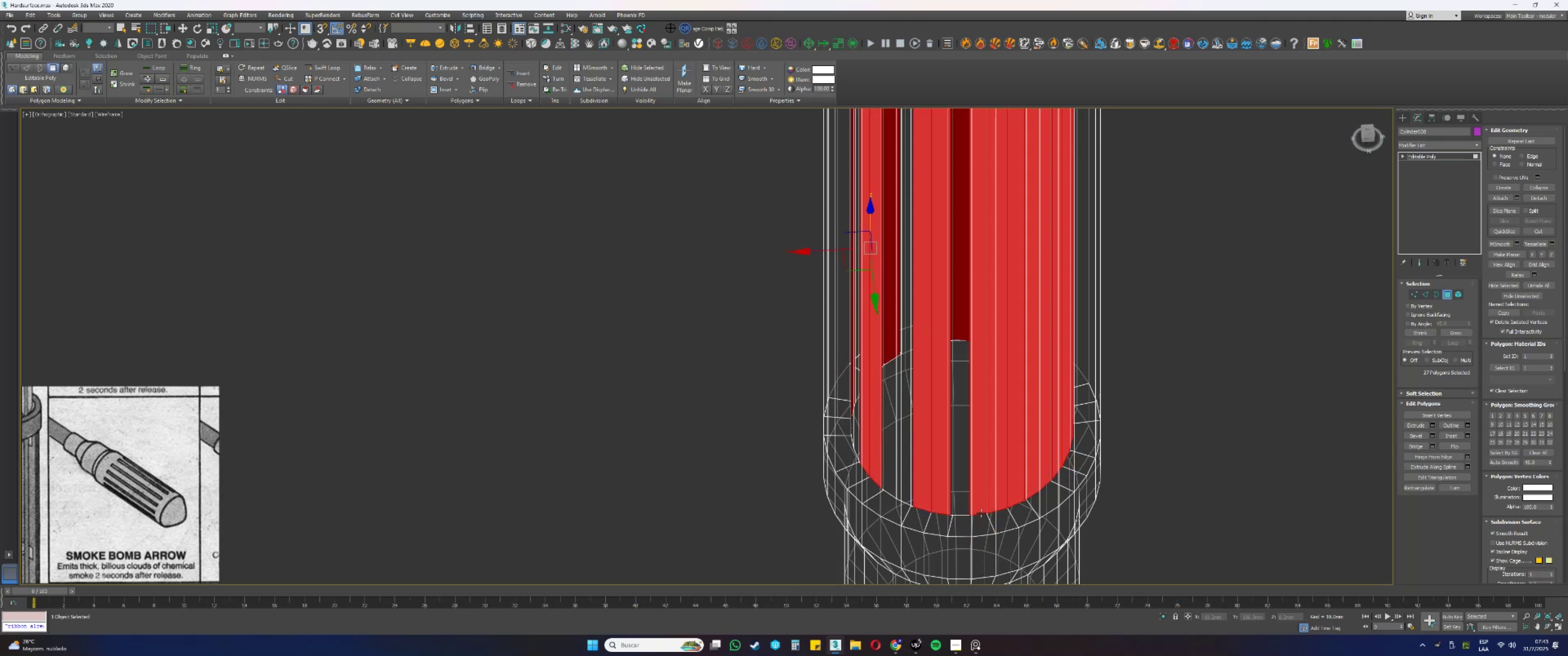 
key(Alt+AltLeft)
 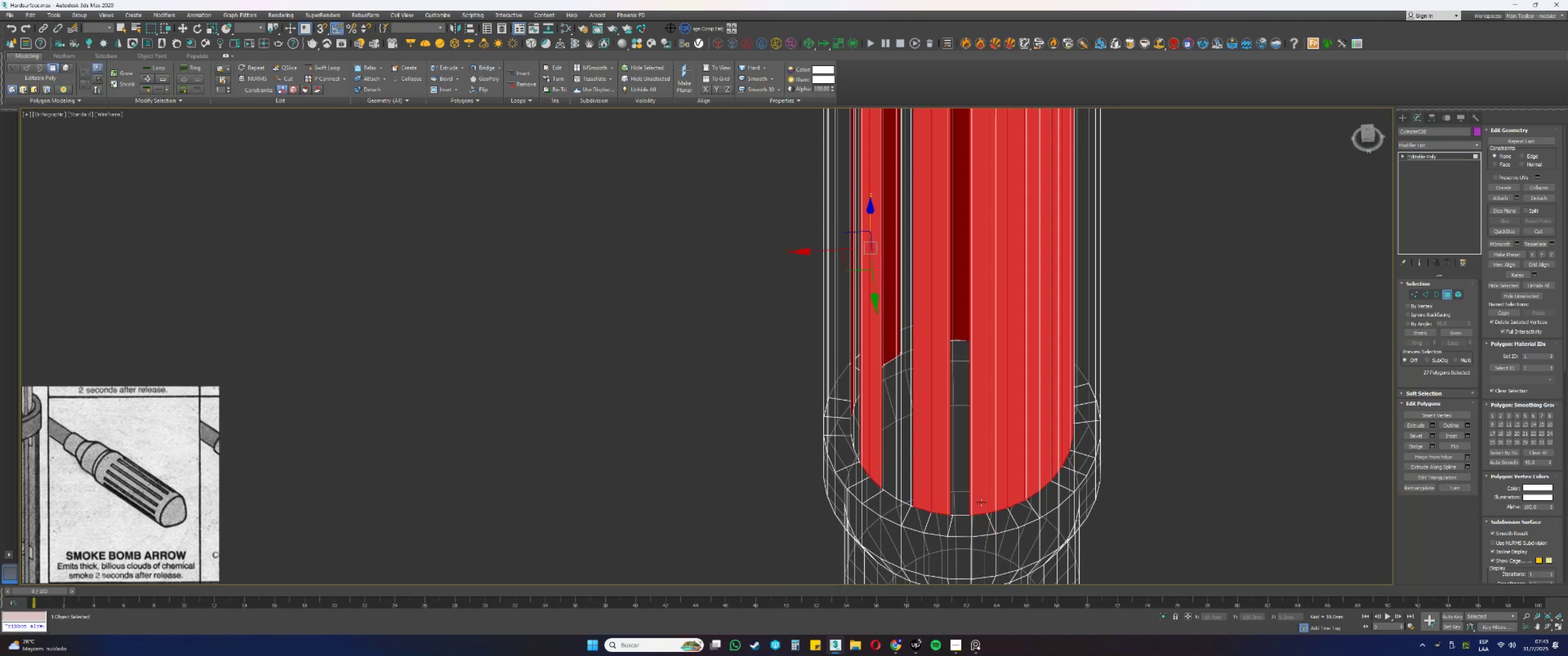 
left_click_drag(start_coordinate=[980, 501], to_coordinate=[978, 518])
 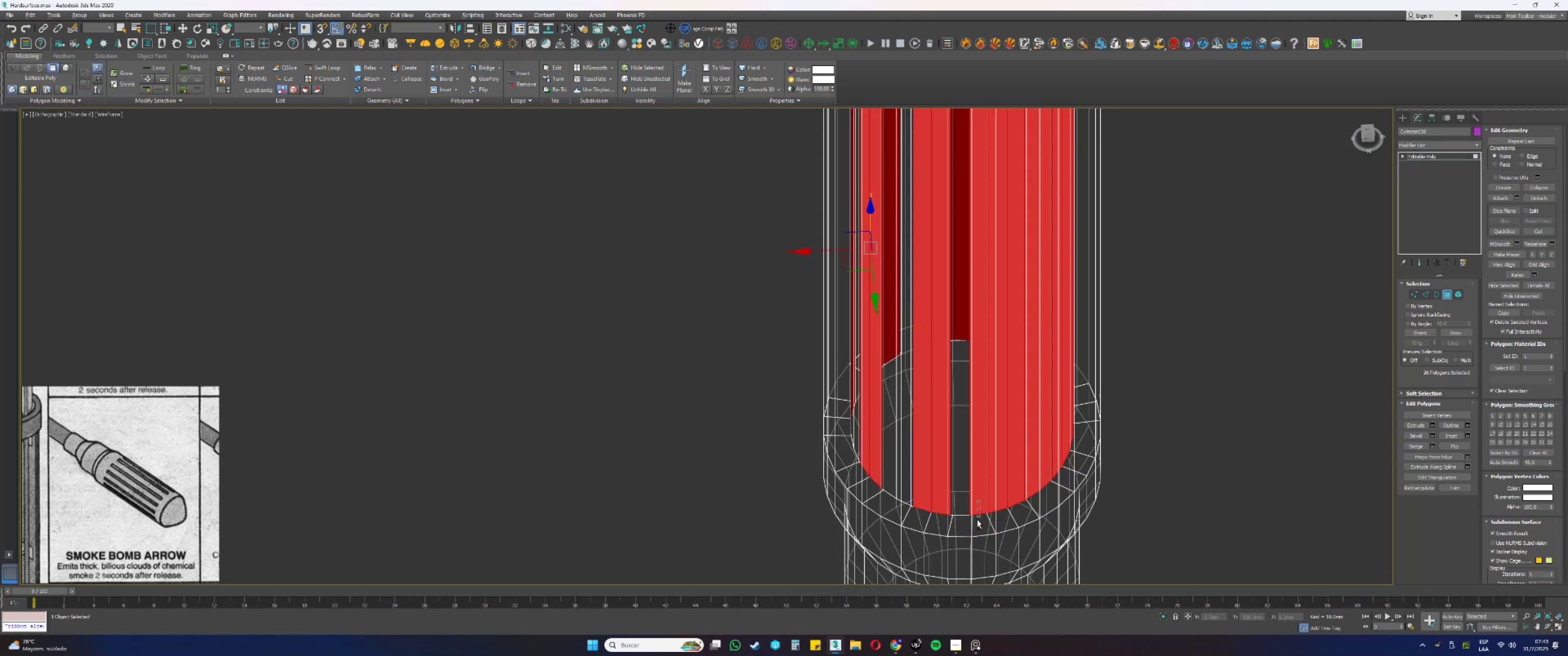 
hold_key(key=AltLeft, duration=0.4)
 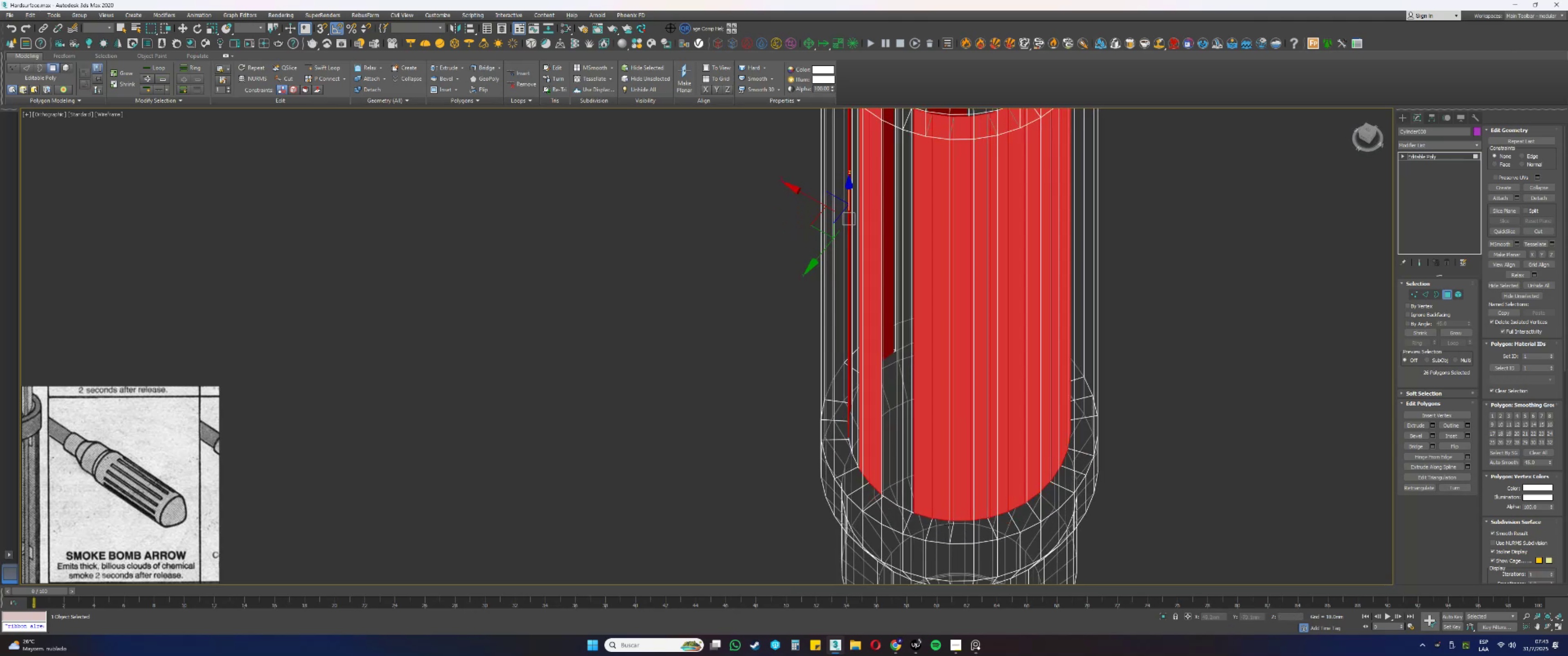 
hold_key(key=AltLeft, duration=0.57)
left_click_drag(start_coordinate=[966, 508], to_coordinate=[969, 521])
 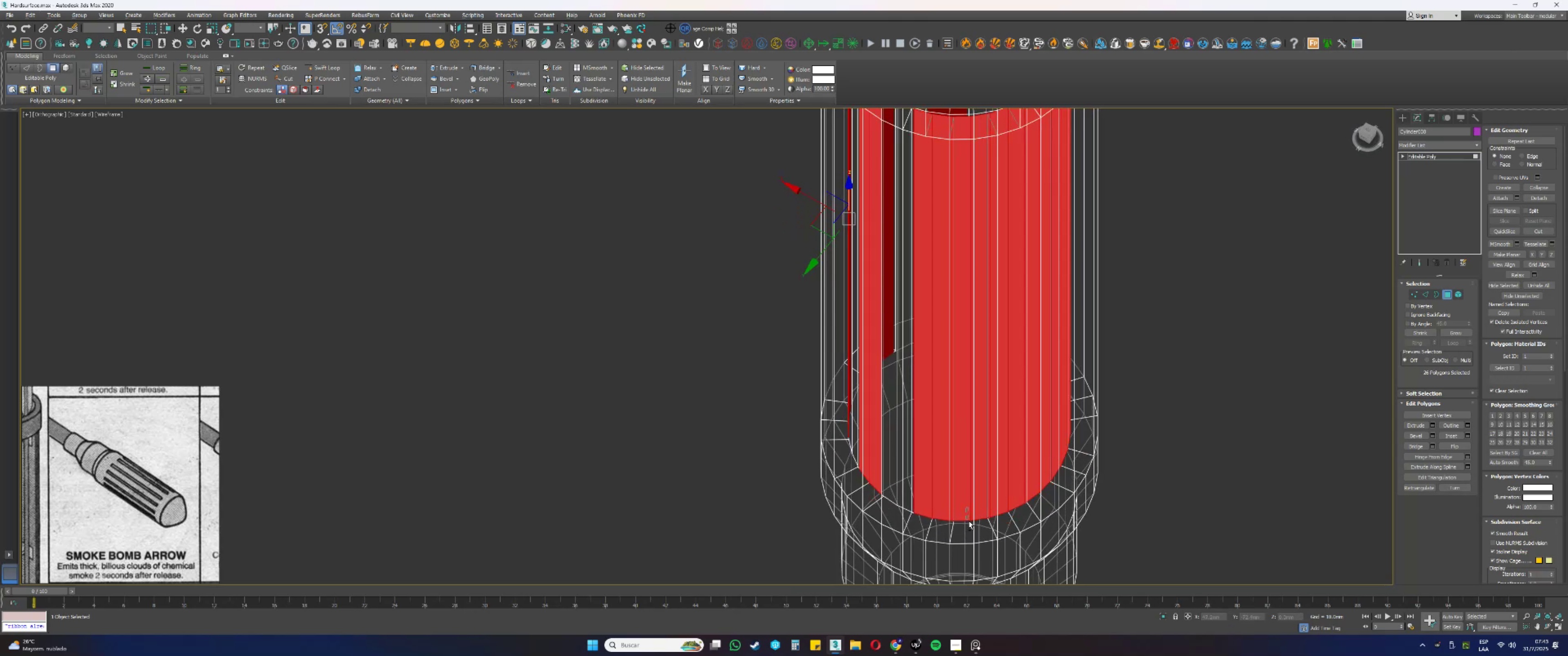 
left_click_drag(start_coordinate=[980, 511], to_coordinate=[983, 515])
 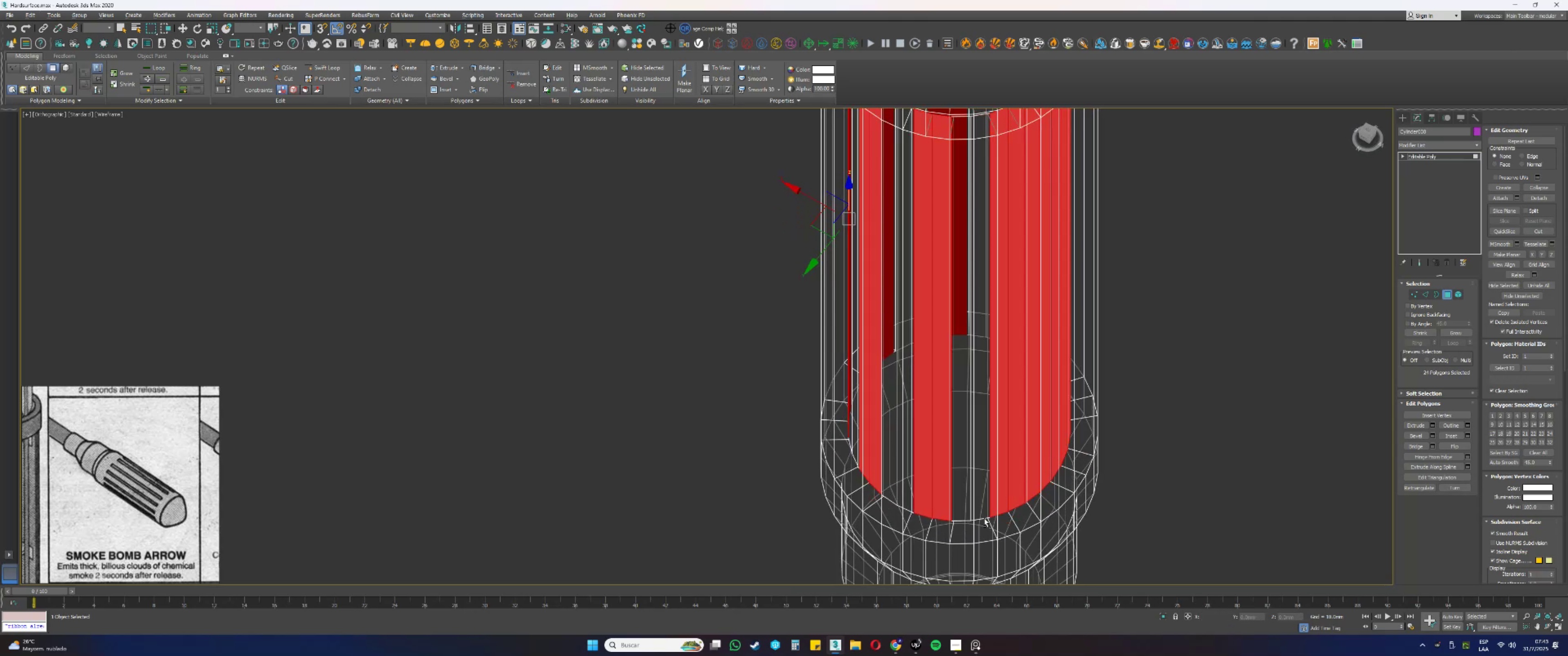 
hold_key(key=AltLeft, duration=0.35)
 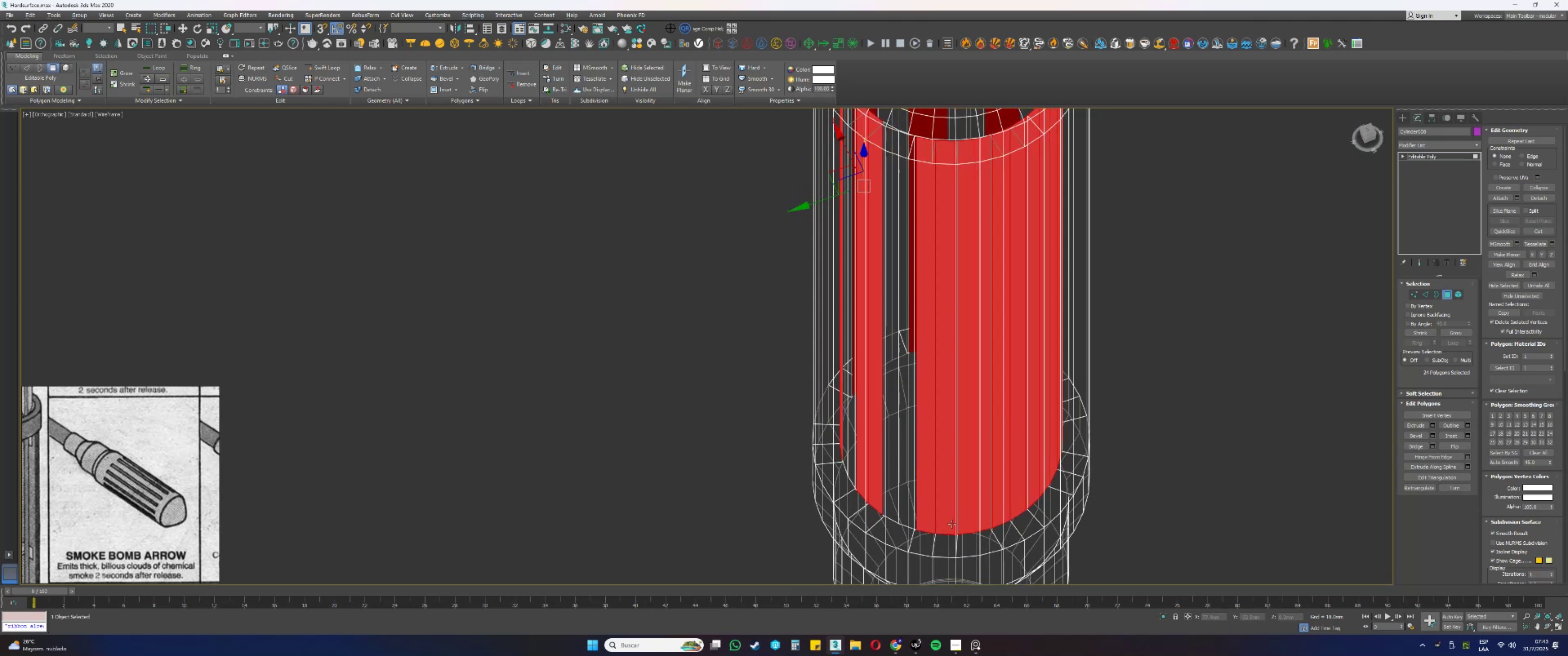 
hold_key(key=AltLeft, duration=0.49)
left_click_drag(start_coordinate=[968, 522], to_coordinate=[972, 534])
 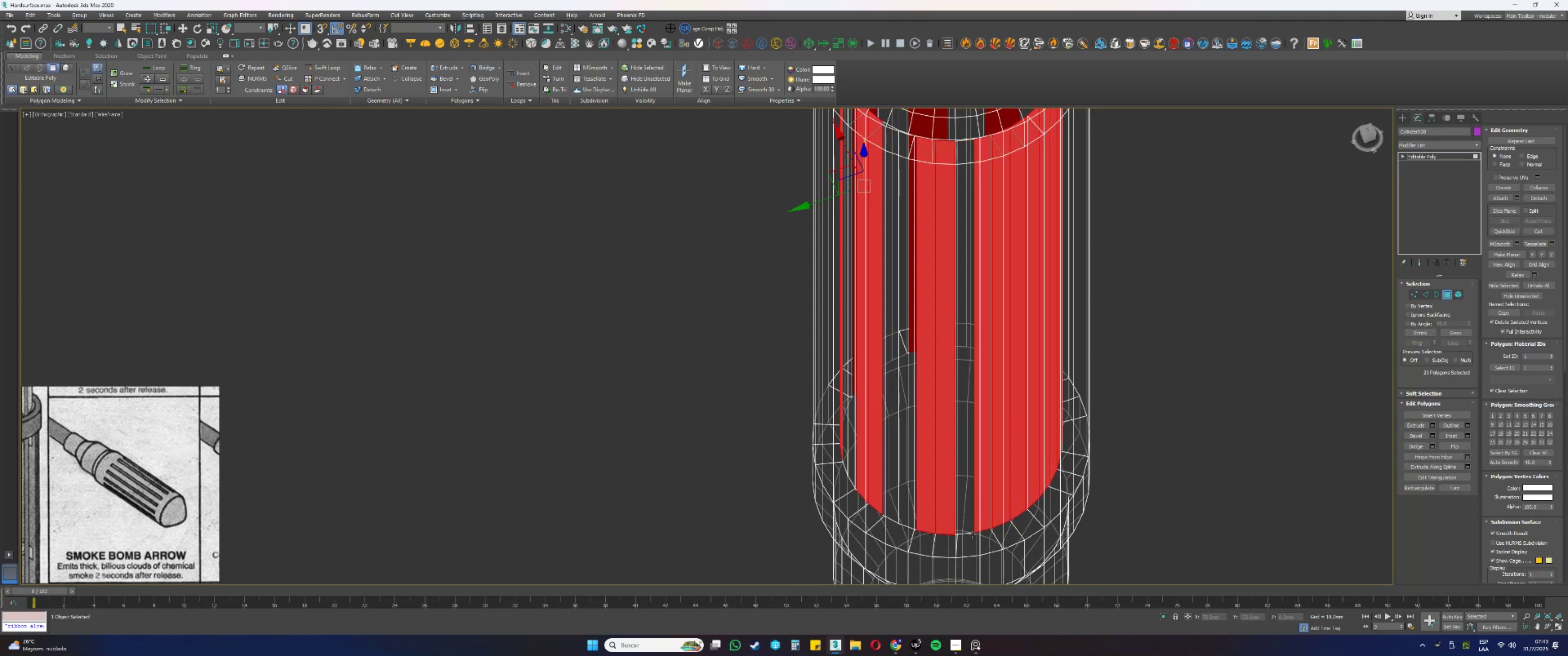 
key(Alt+AltLeft)
 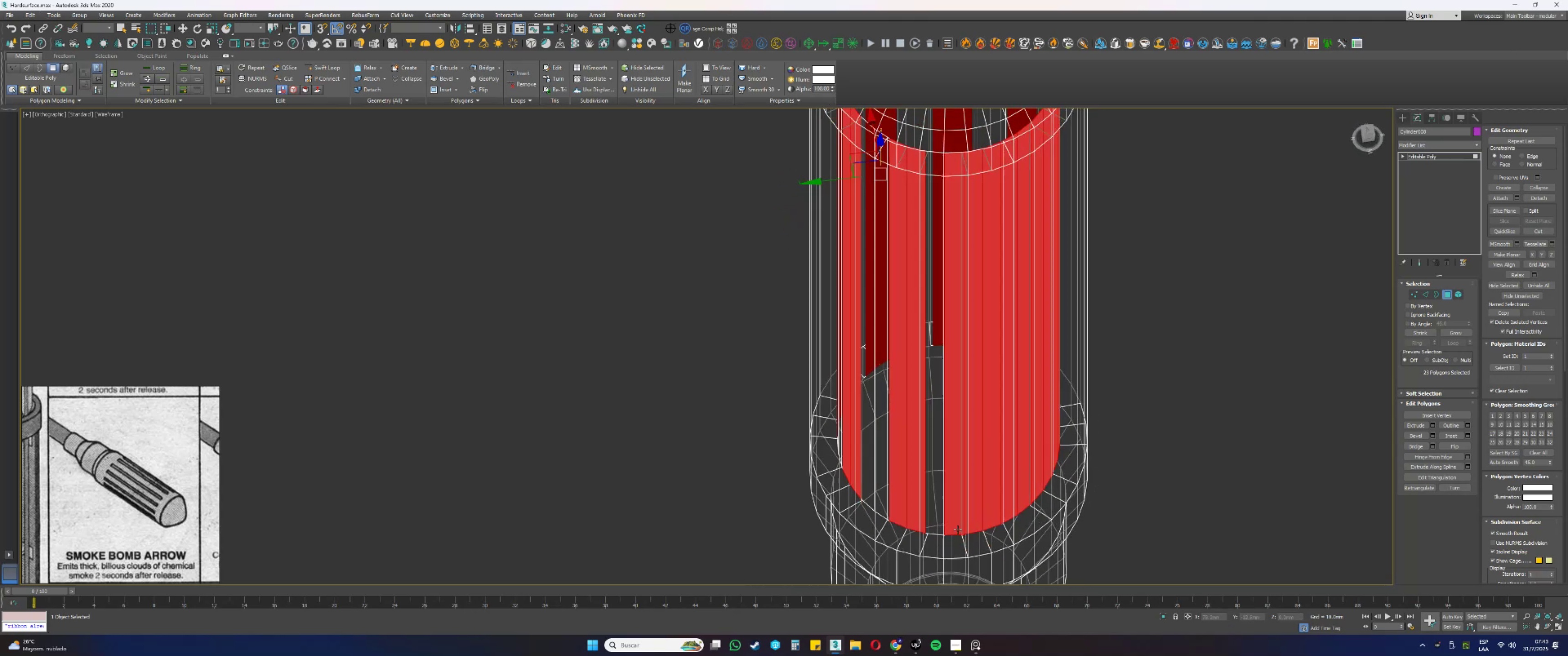 
hold_key(key=AltLeft, duration=0.33)
left_click_drag(start_coordinate=[959, 522], to_coordinate=[956, 537])
 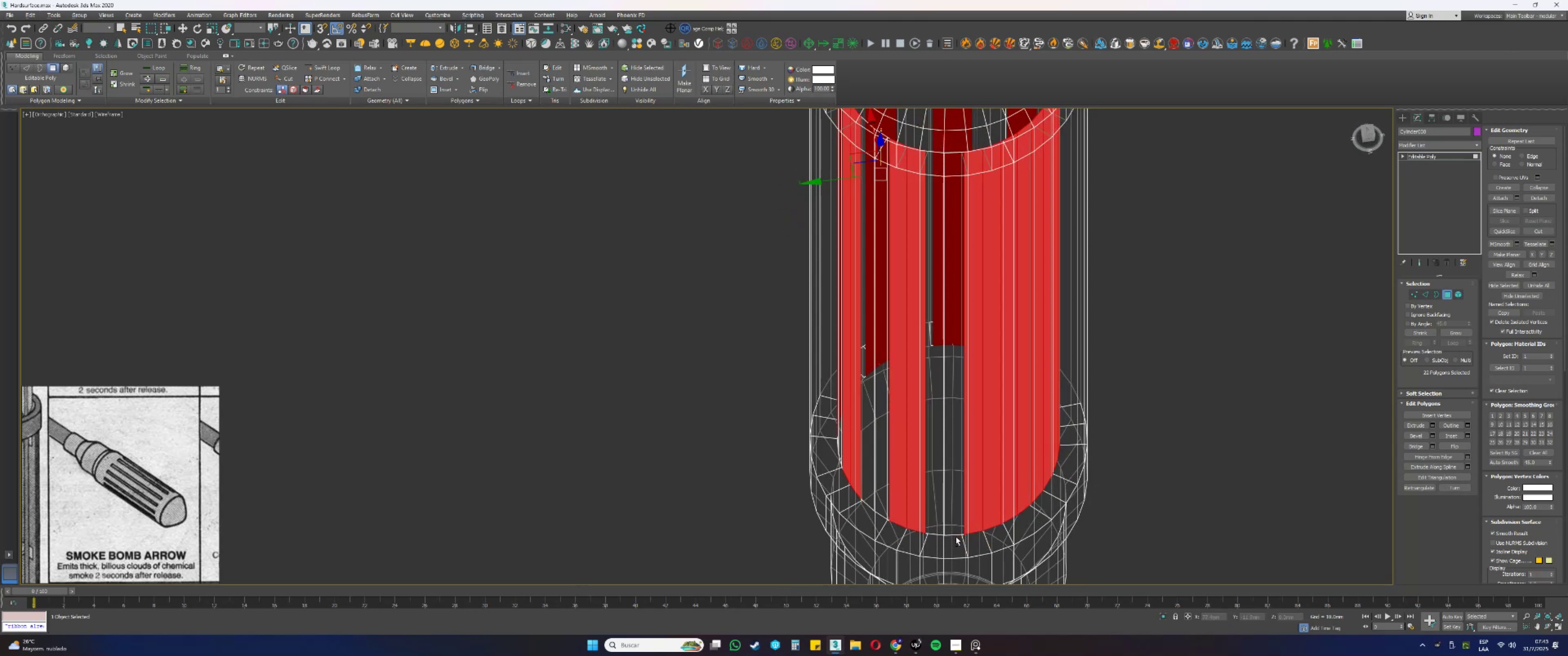 
hold_key(key=AltLeft, duration=0.41)
 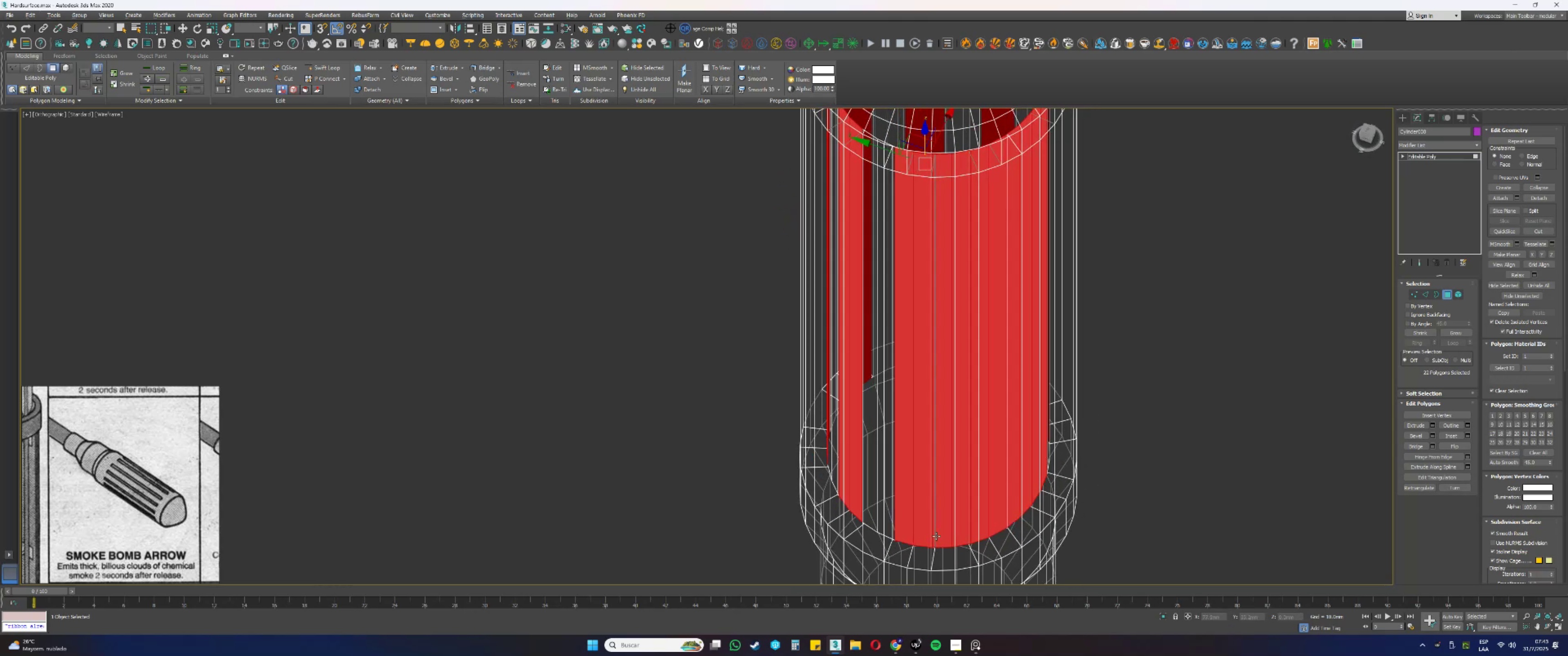 
hold_key(key=AltLeft, duration=0.62)
left_click_drag(start_coordinate=[939, 531], to_coordinate=[949, 539])
 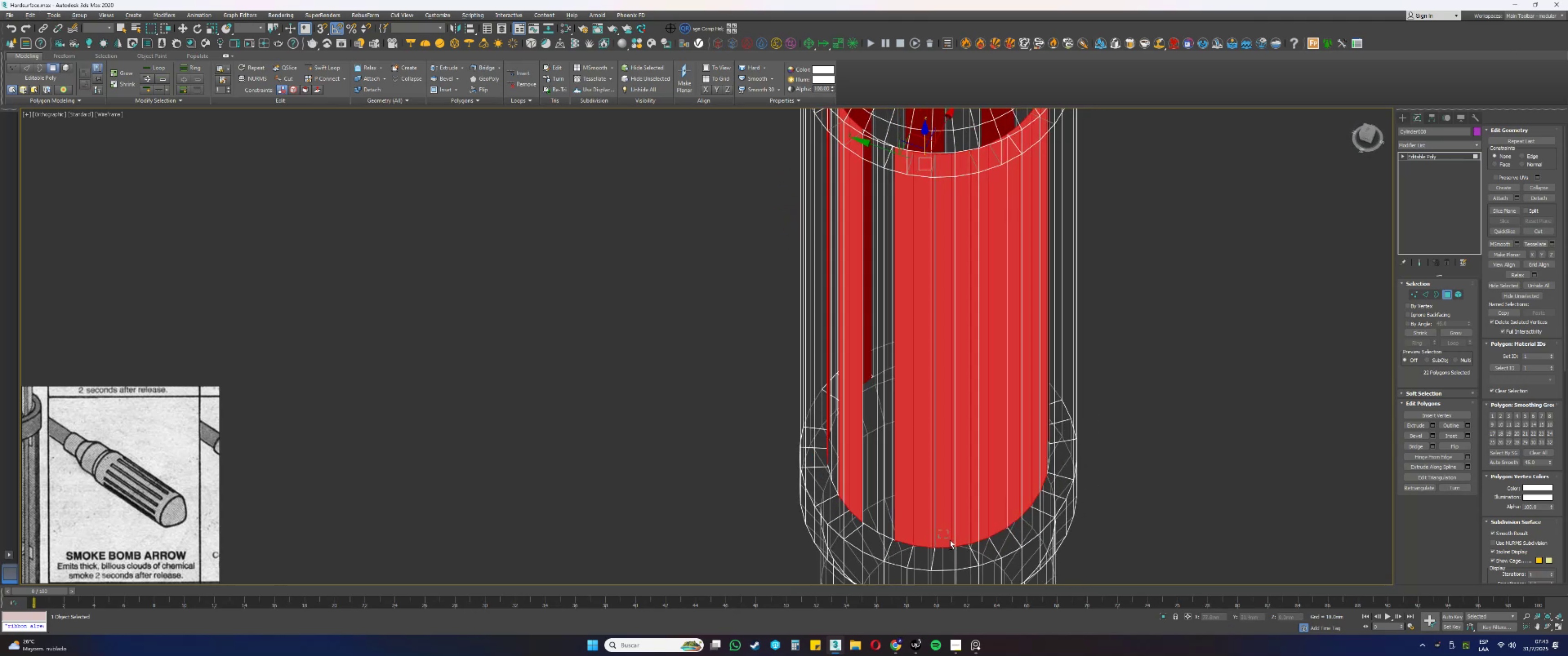 
left_click_drag(start_coordinate=[960, 536], to_coordinate=[963, 543])
 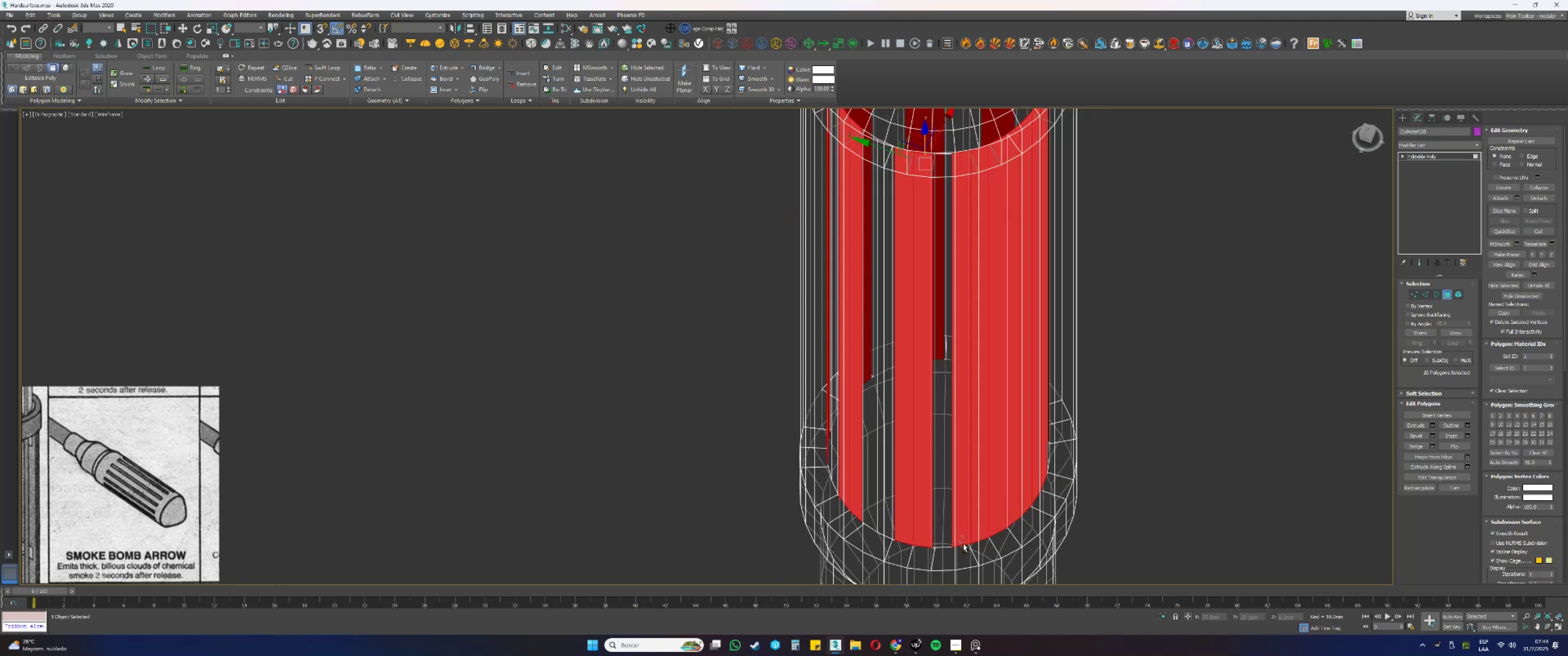 
hold_key(key=AltLeft, duration=0.35)
 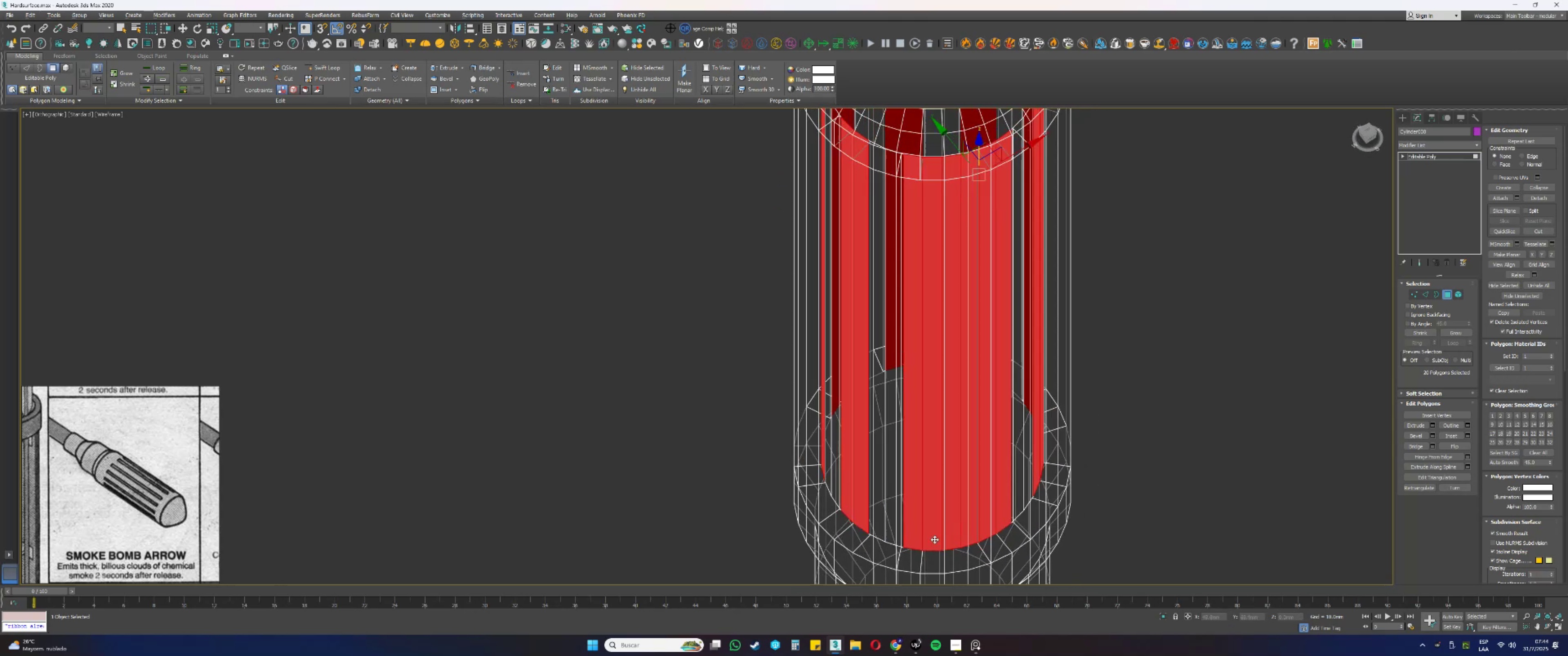 
hold_key(key=AltLeft, duration=0.81)
left_click_drag(start_coordinate=[955, 534], to_coordinate=[959, 542])
 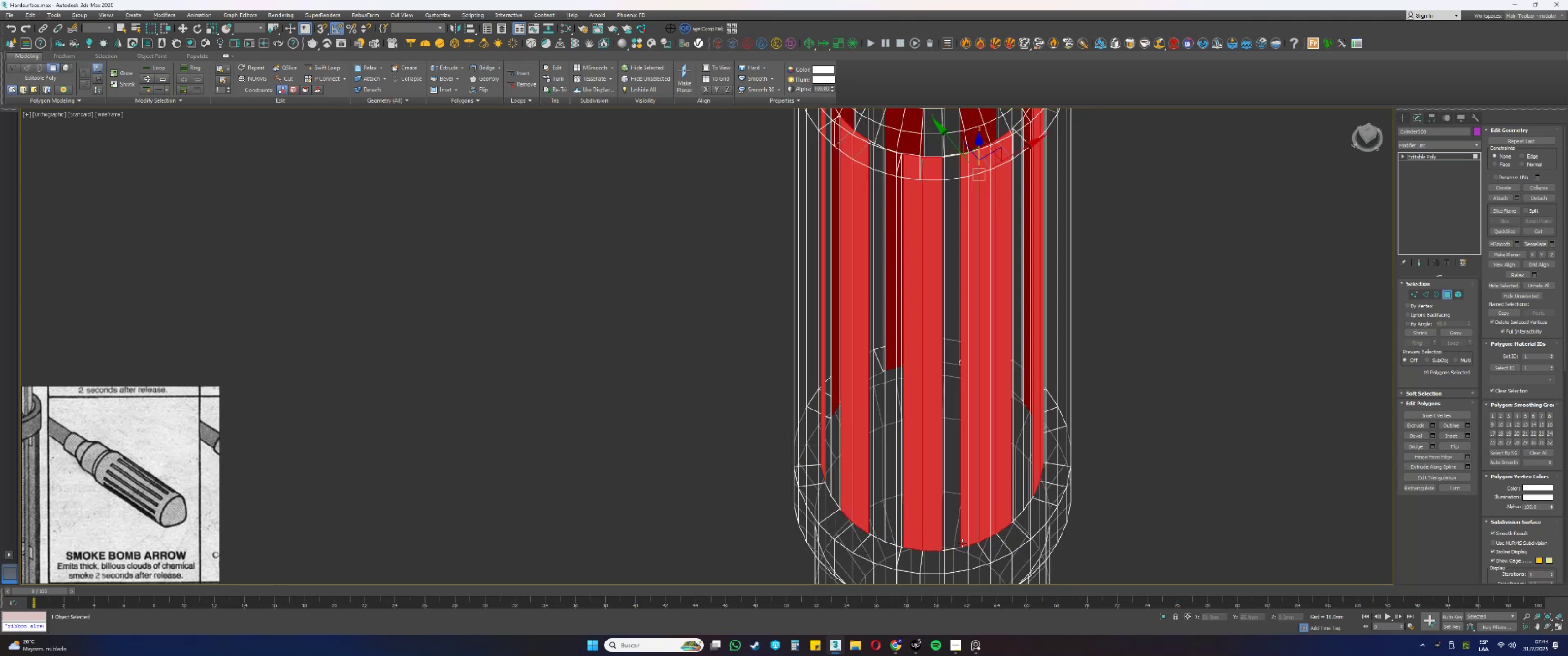 
left_click_drag(start_coordinate=[970, 539], to_coordinate=[973, 544])
 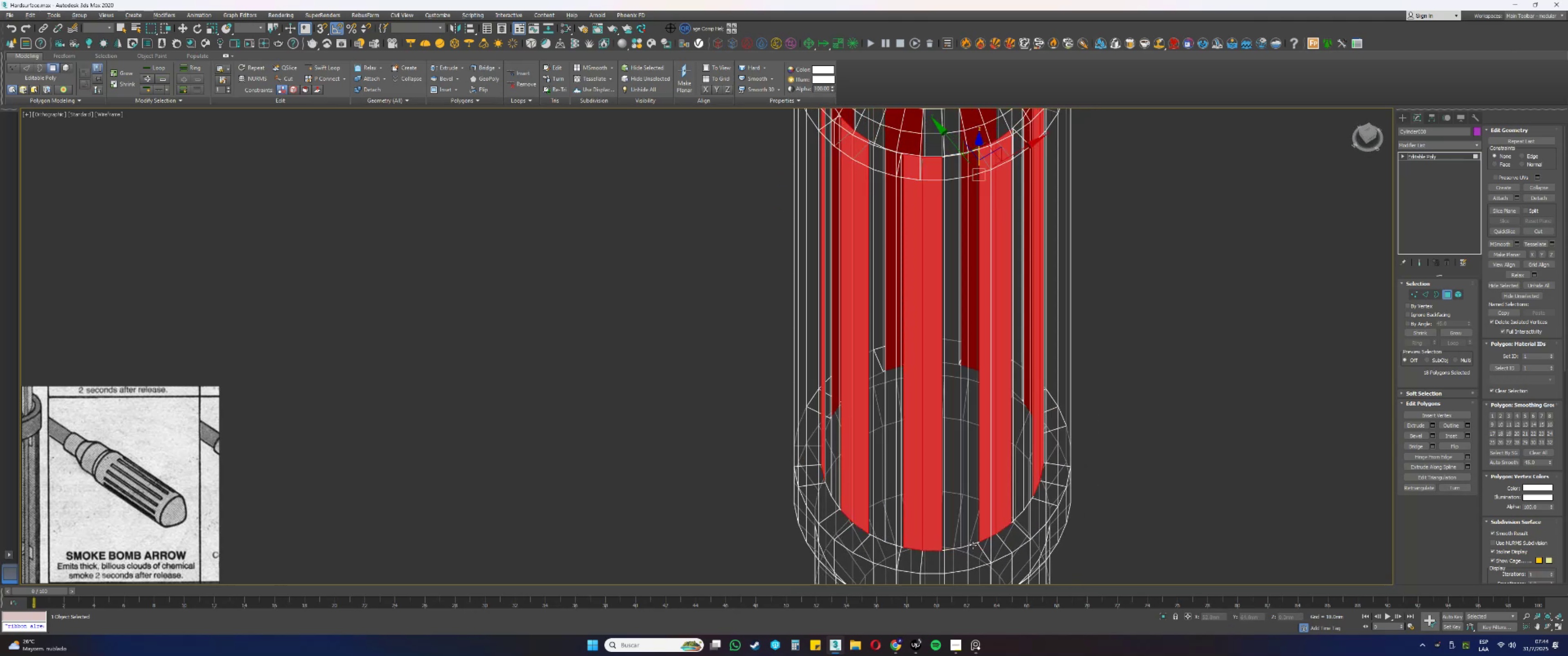 
hold_key(key=AltLeft, duration=0.39)
 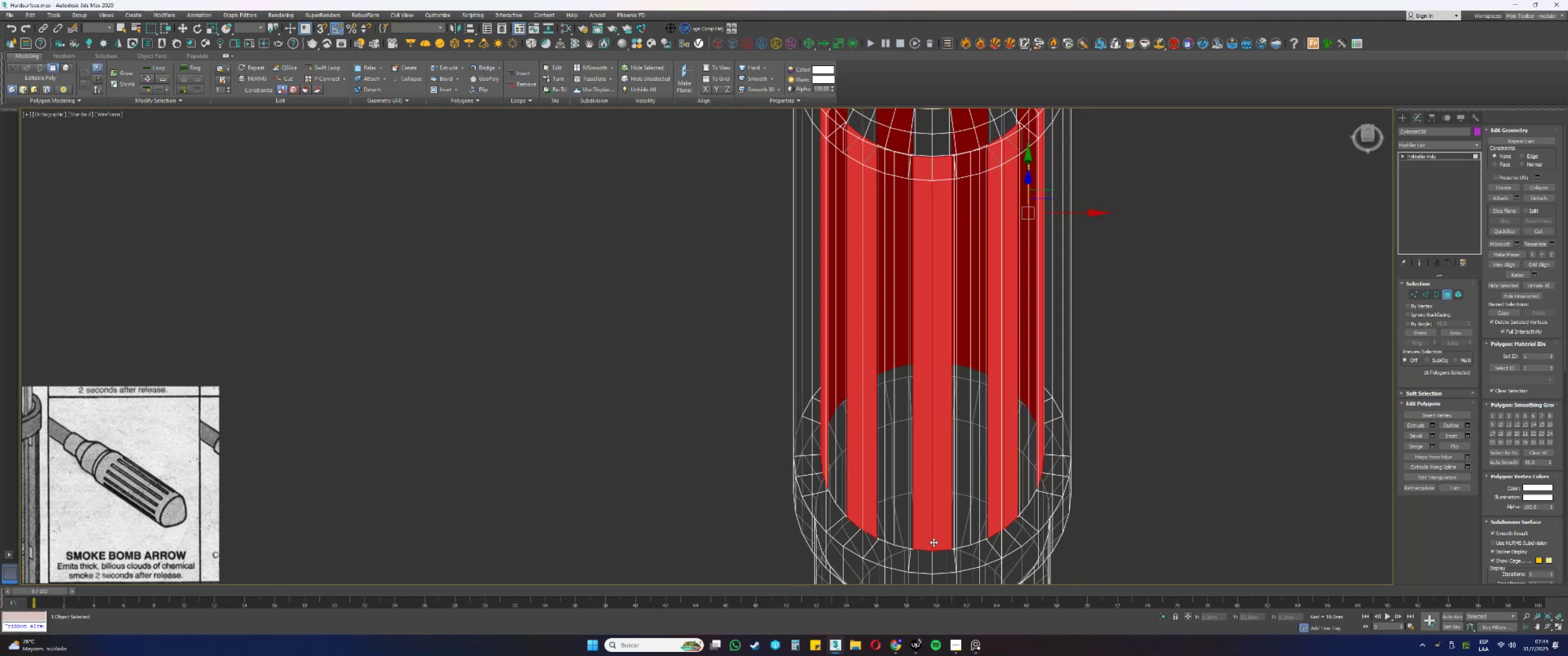 
key(F3)
 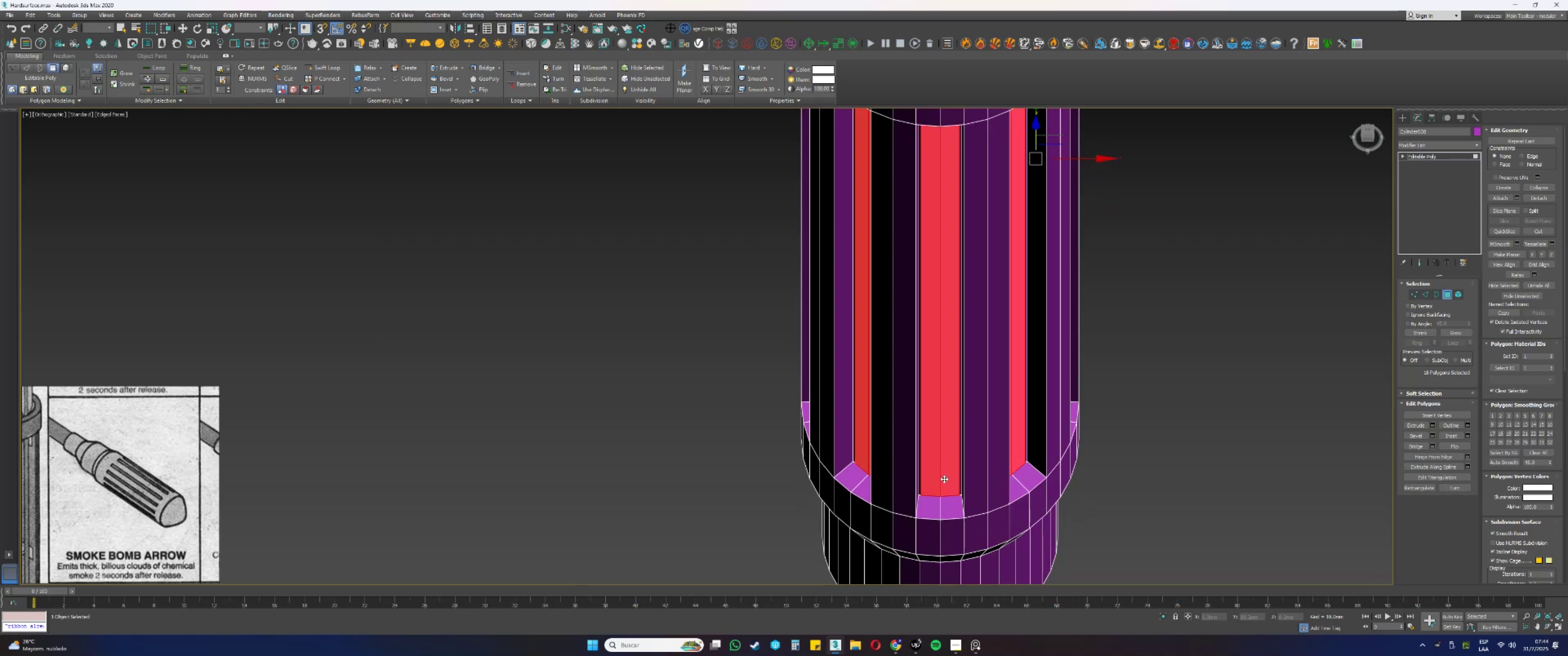 
scroll: coordinate [942, 483], scroll_direction: up, amount: 1.0
 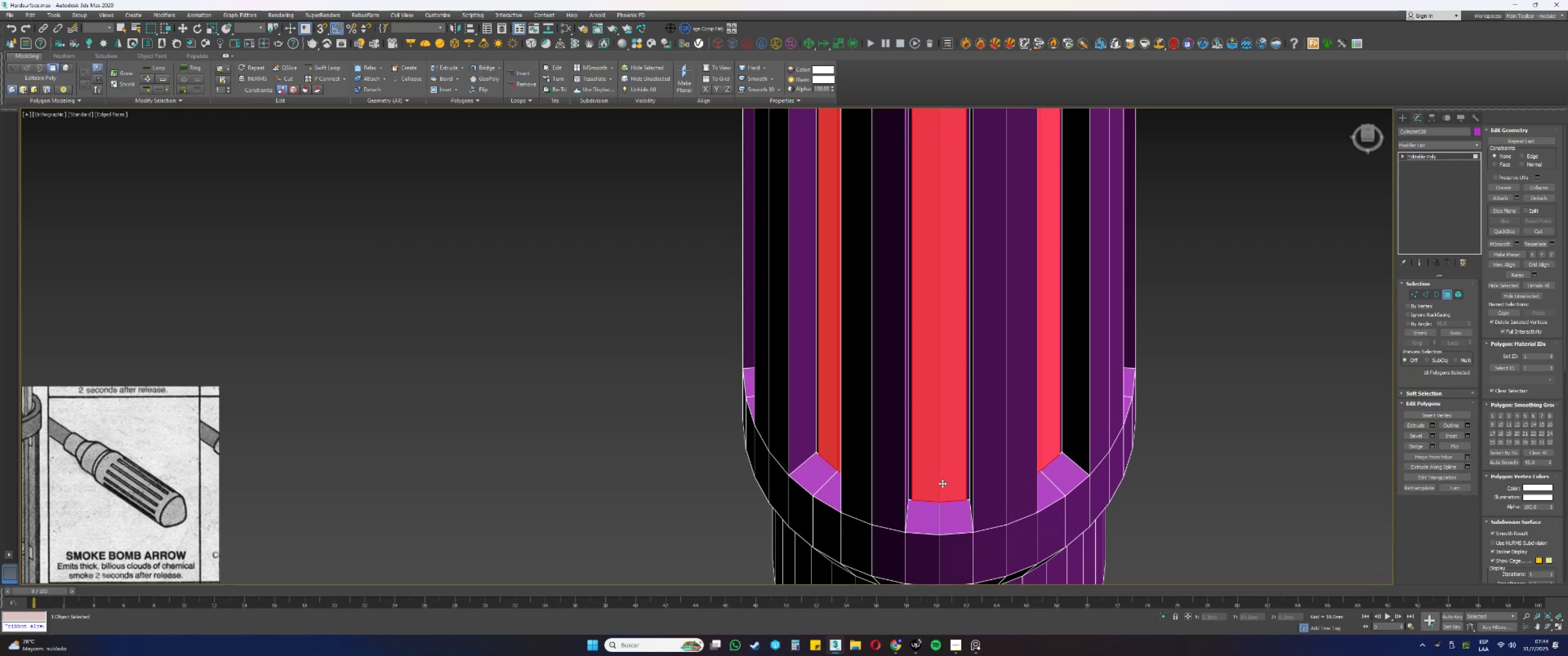 
key(Delete)
 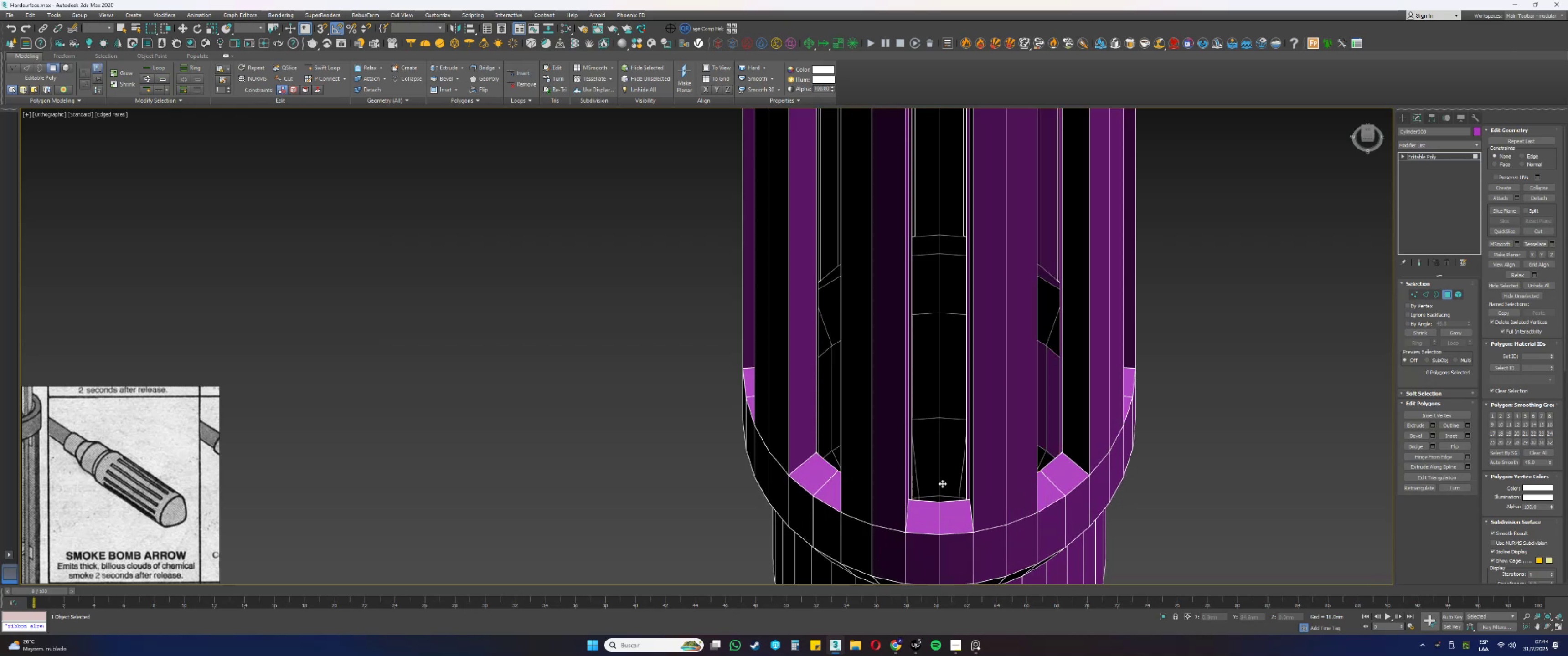 
key(Alt+AltLeft)
 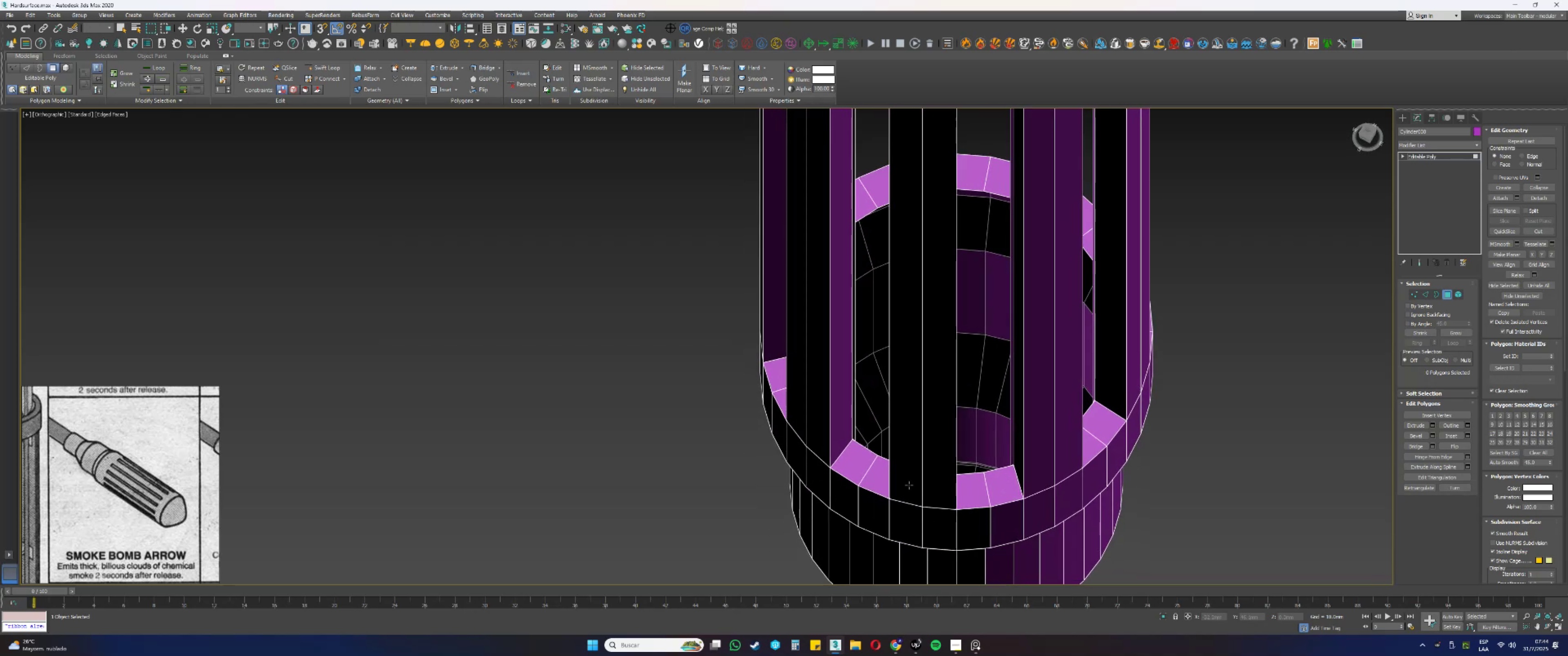 
scroll: coordinate [853, 448], scroll_direction: up, amount: 4.0
 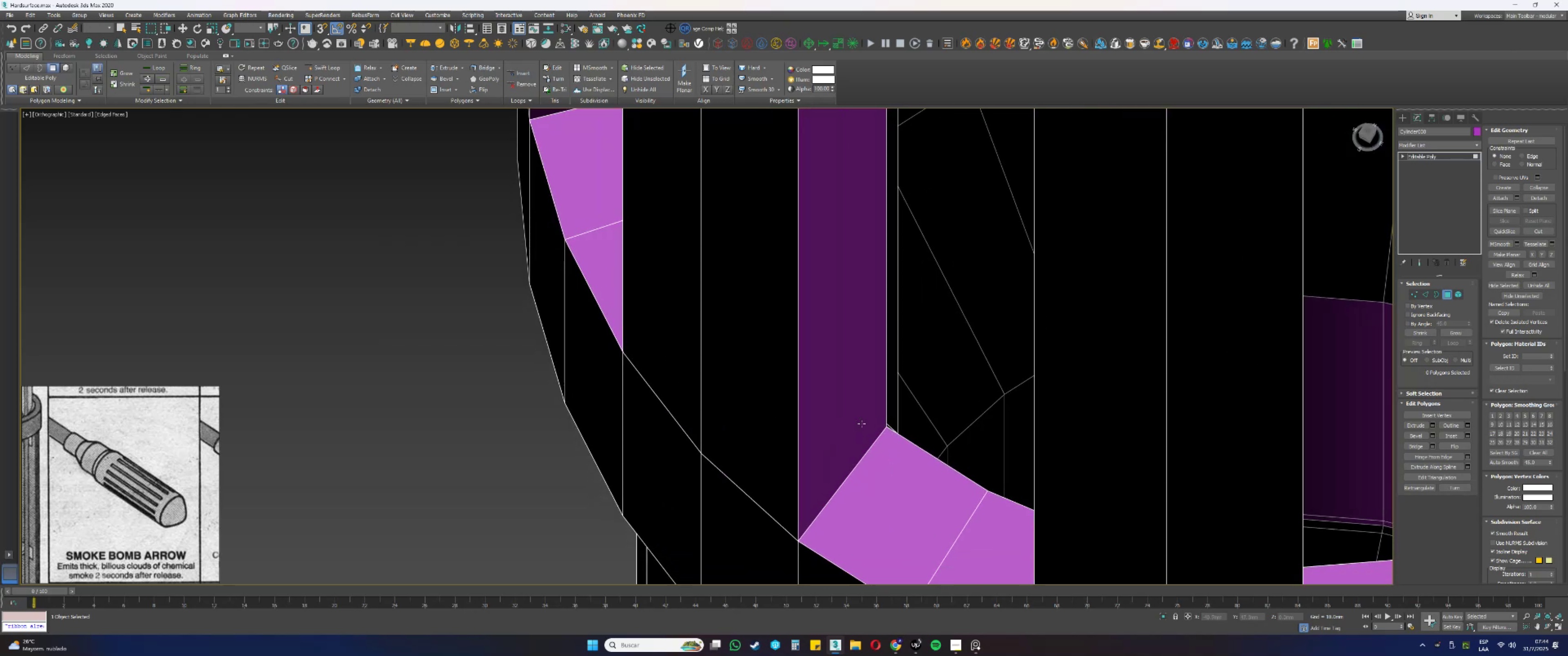 
scroll: coordinate [867, 424], scroll_direction: down, amount: 5.0
 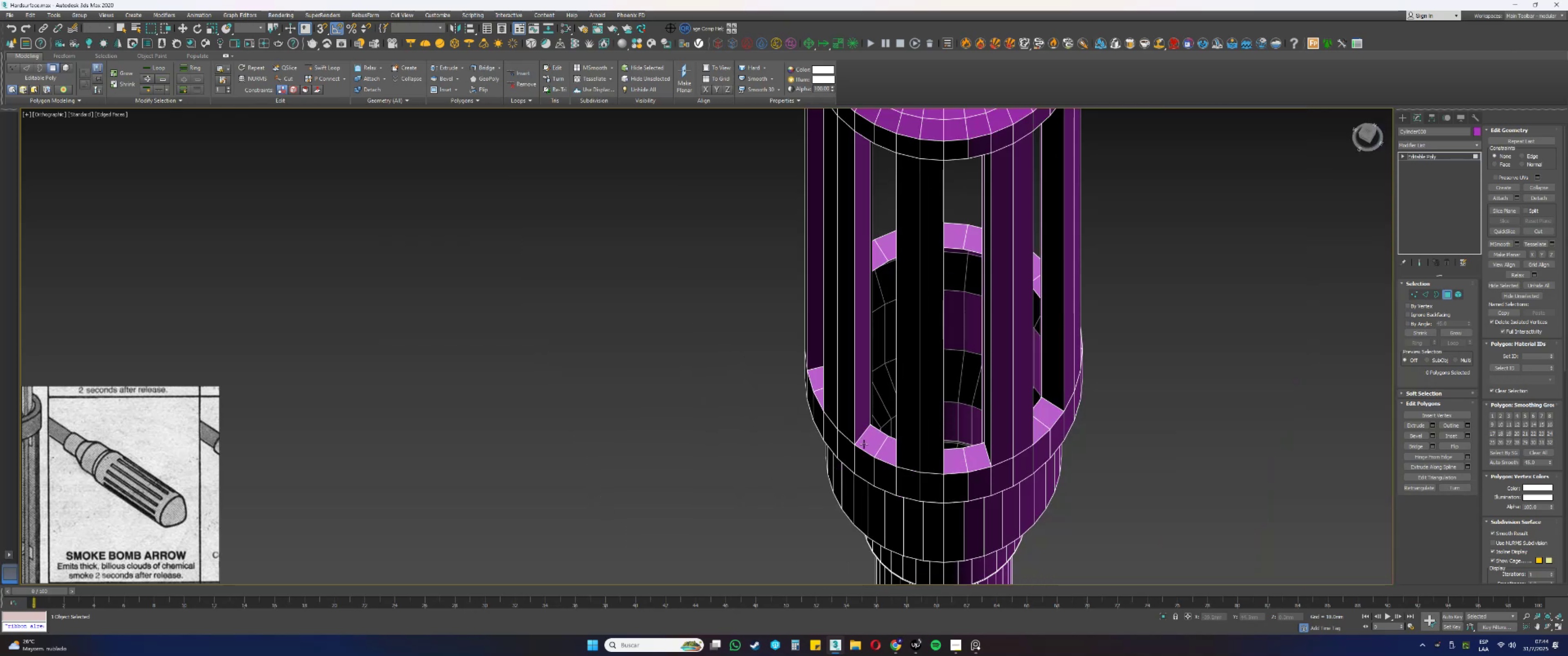 
scroll: coordinate [923, 406], scroll_direction: up, amount: 7.0
 